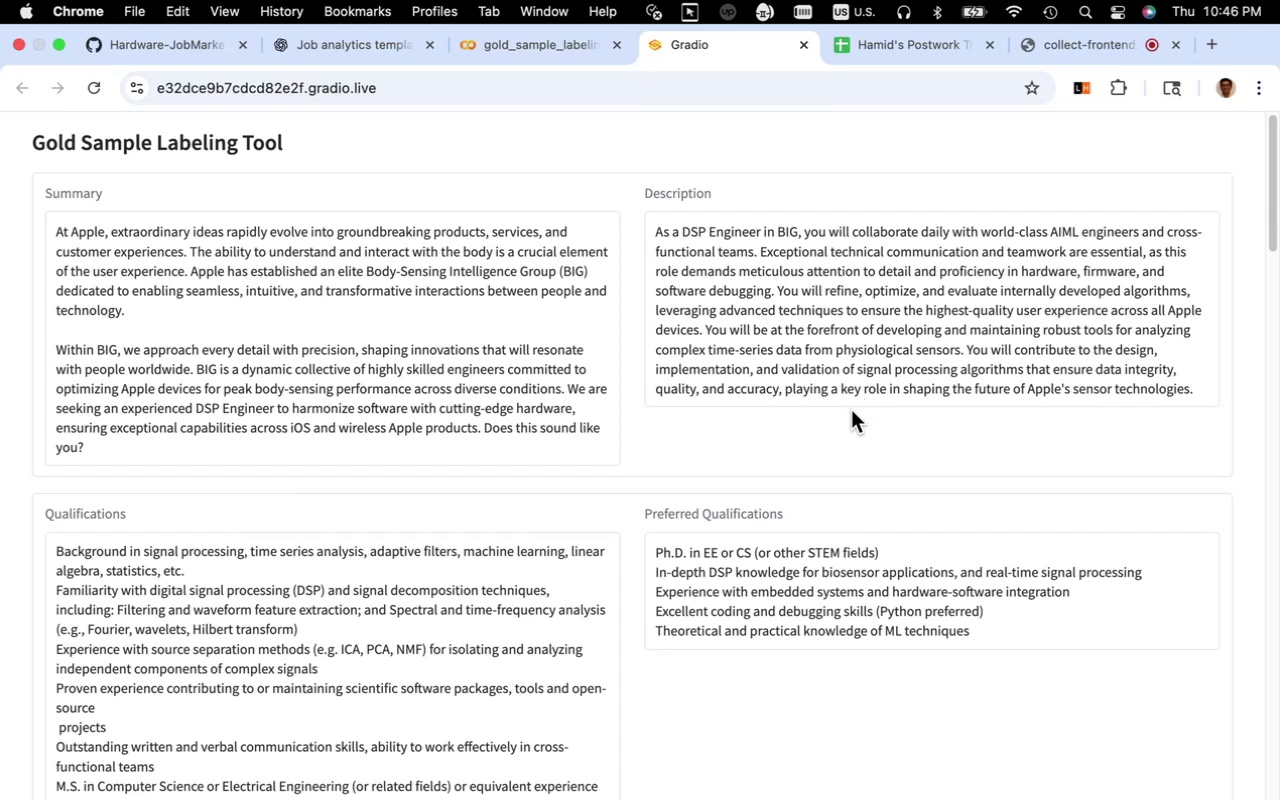 
wait(48.72)
 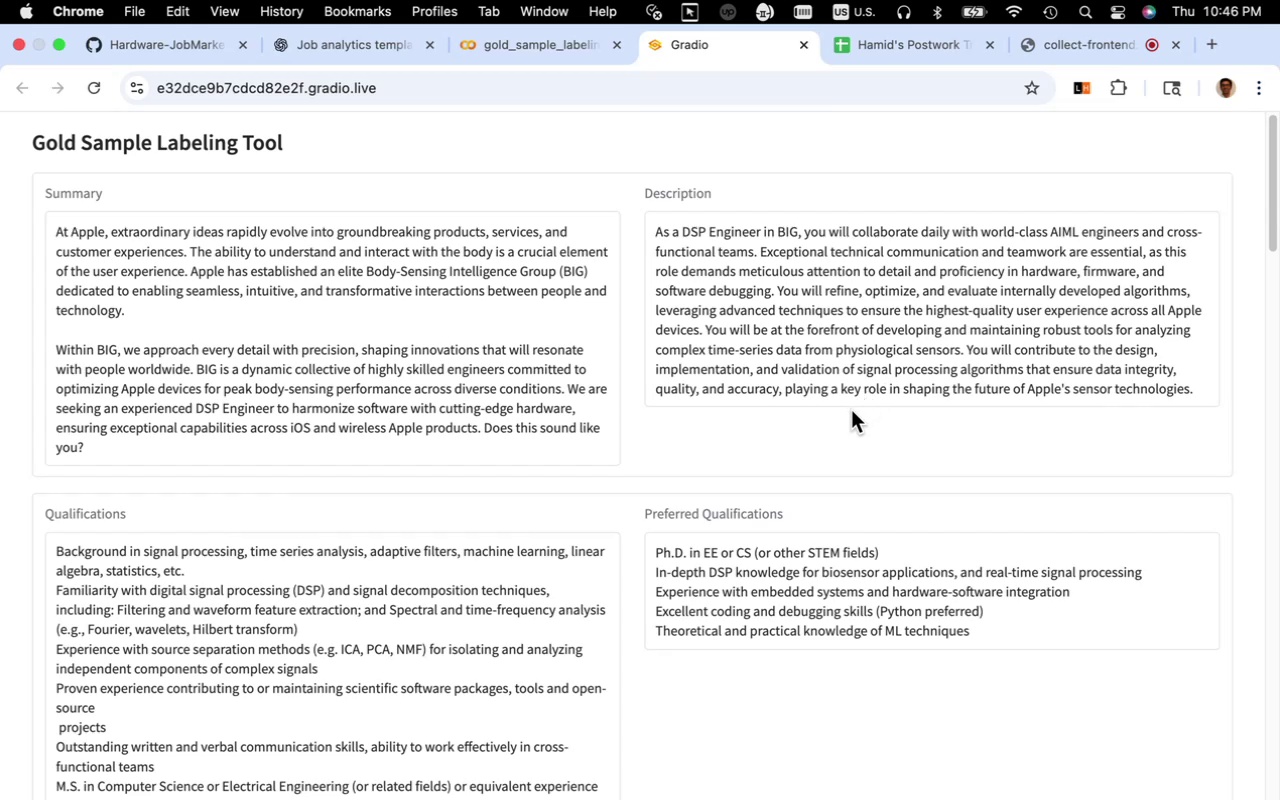 
scroll: coordinate [822, 420], scroll_direction: down, amount: 51.0
 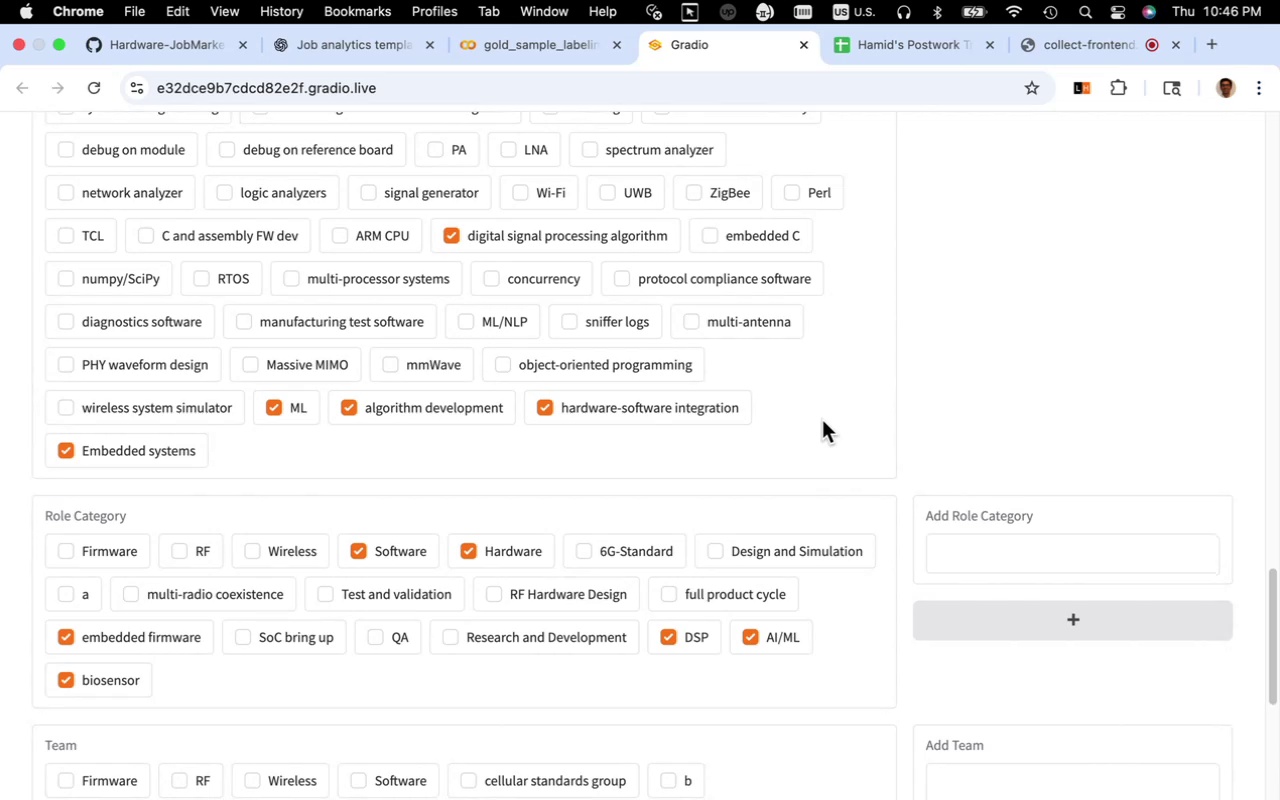 
wait(6.27)
 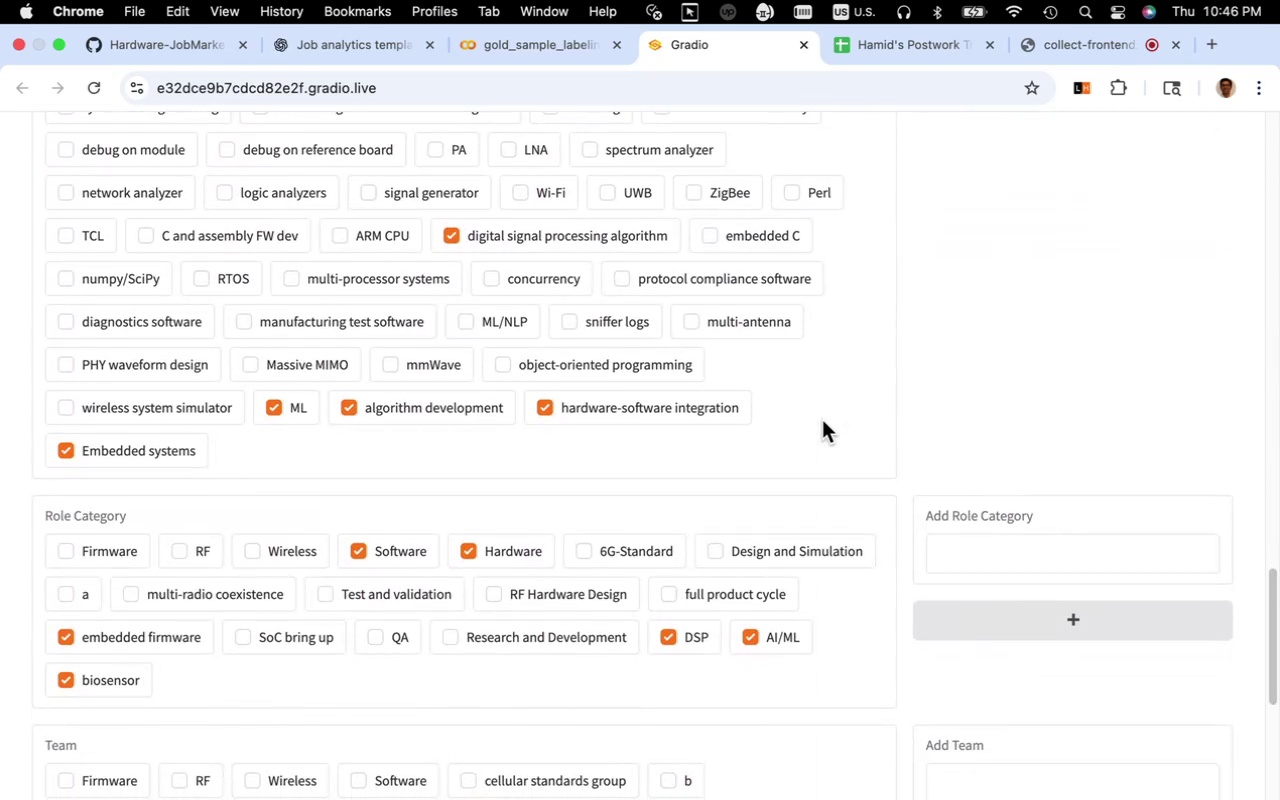 
left_click([754, 637])
 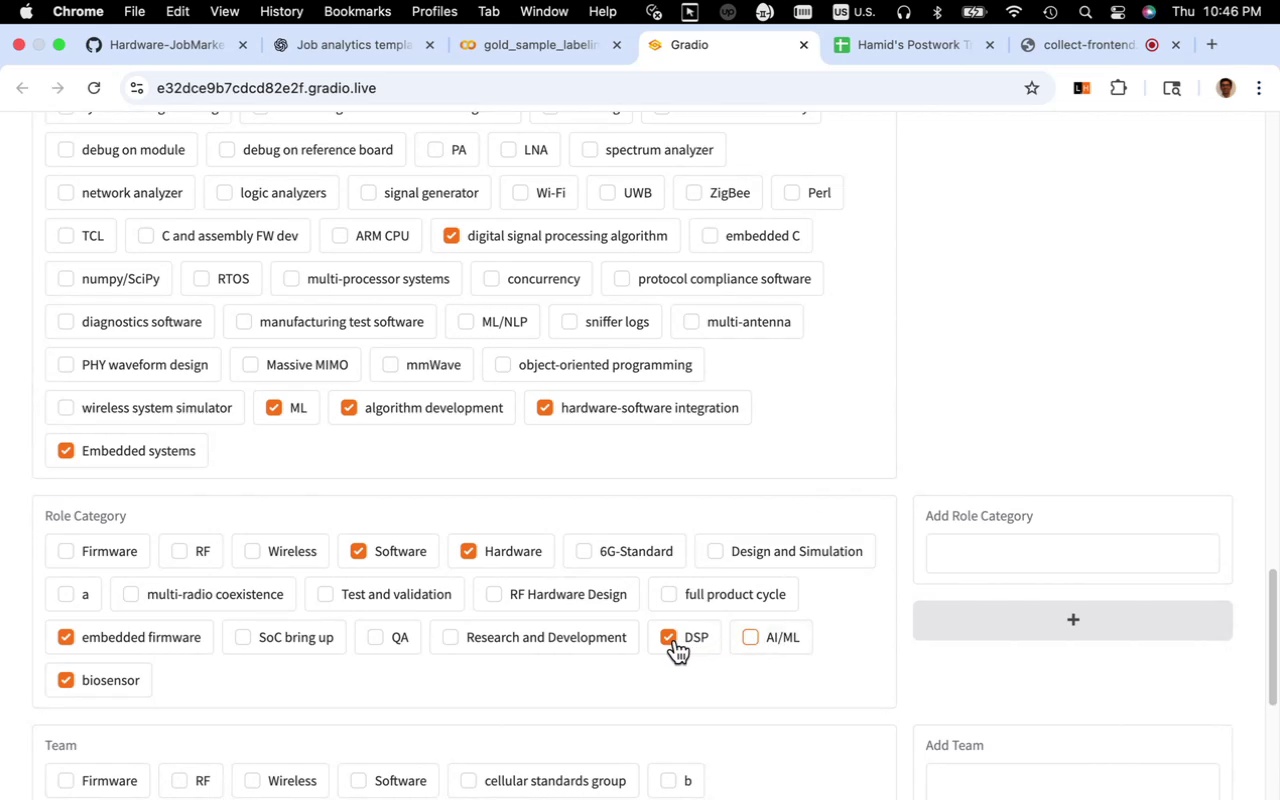 
left_click([675, 640])
 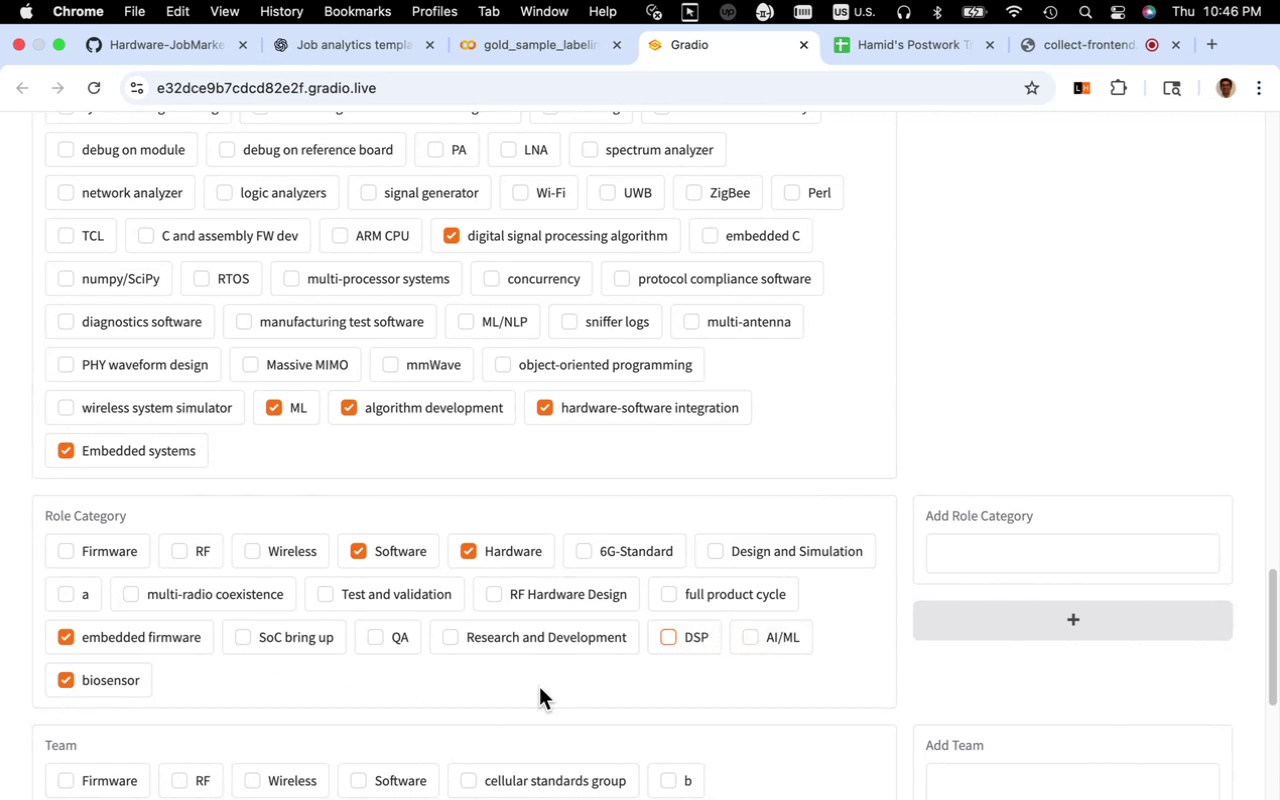 
left_click([688, 642])
 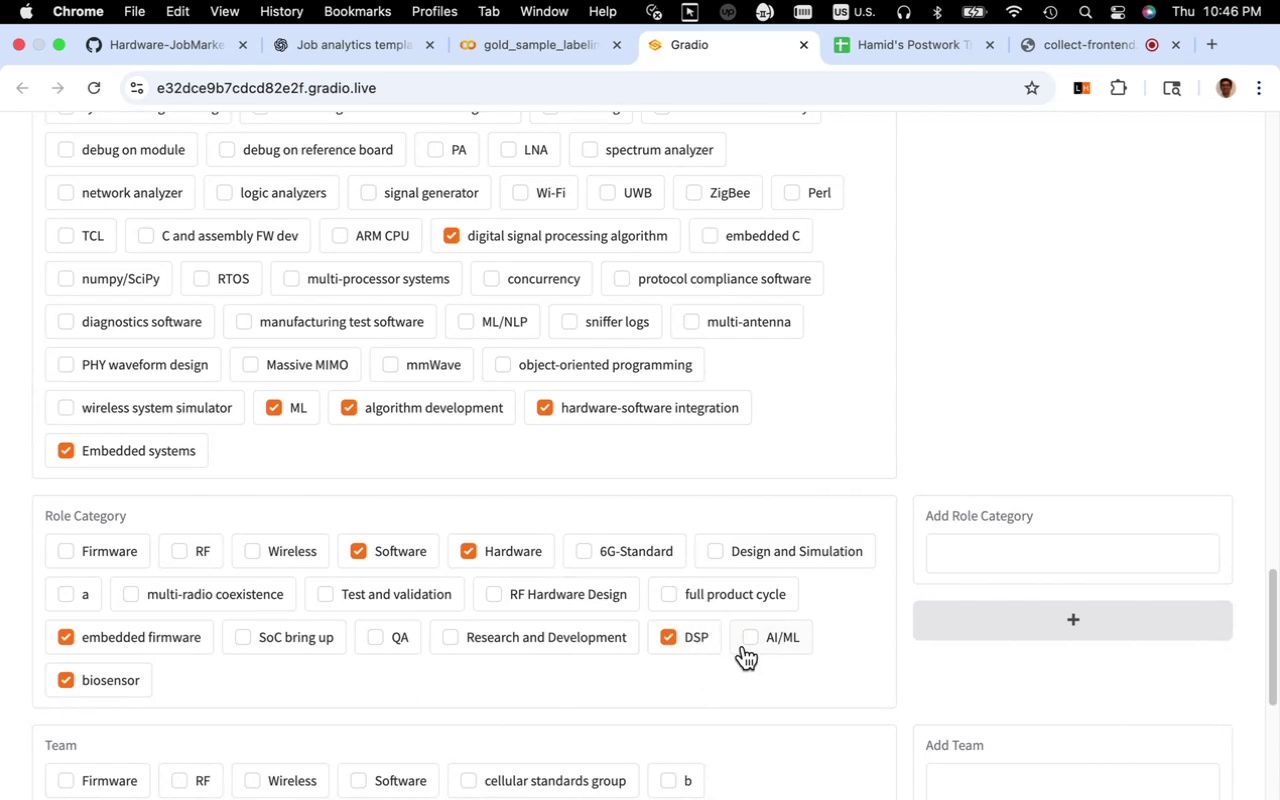 
left_click([743, 646])
 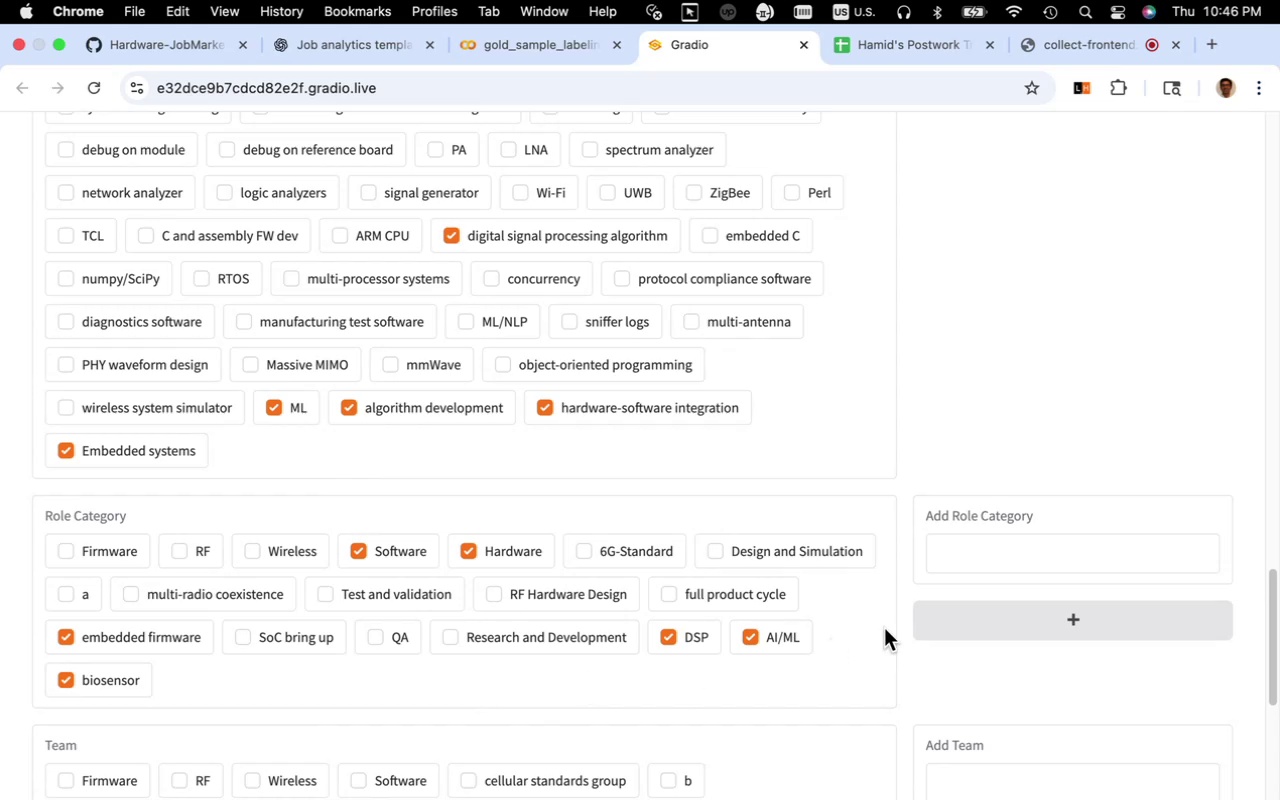 
scroll: coordinate [903, 606], scroll_direction: up, amount: 18.0
 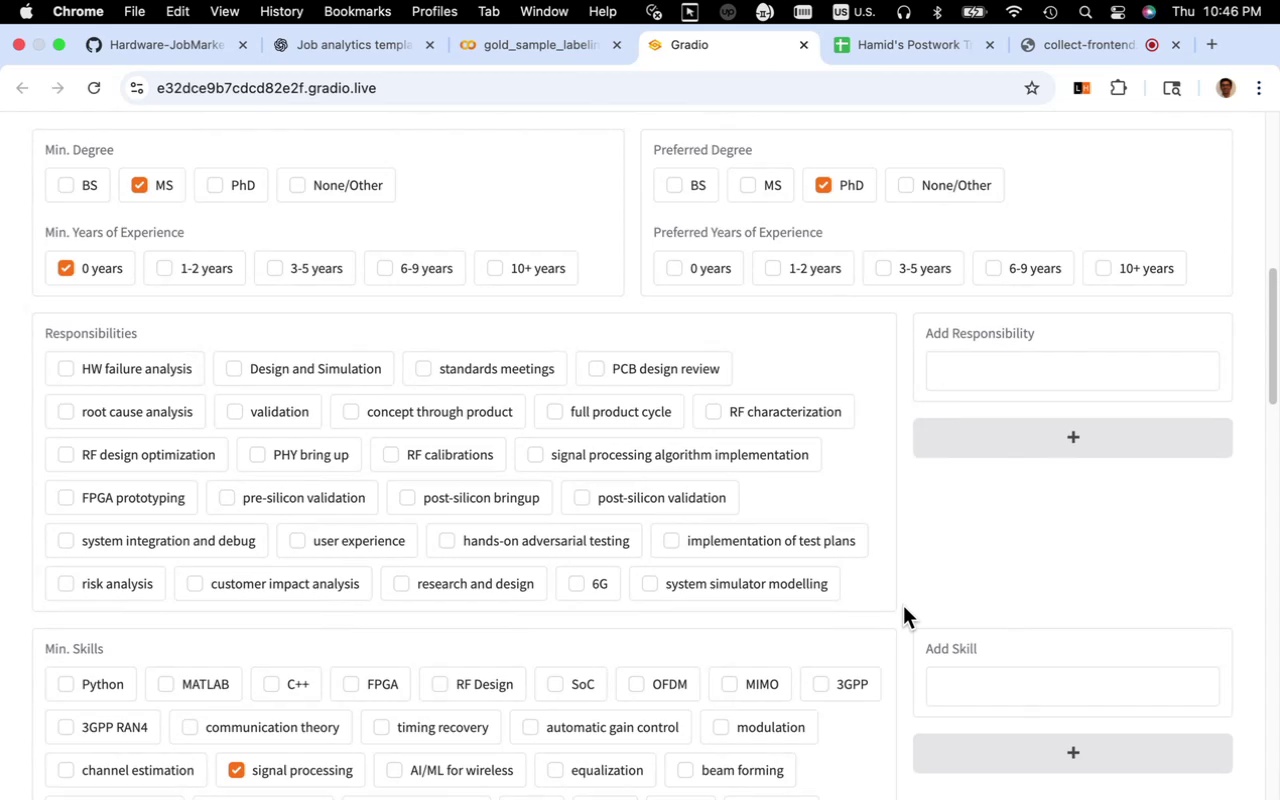 
wait(8.71)
 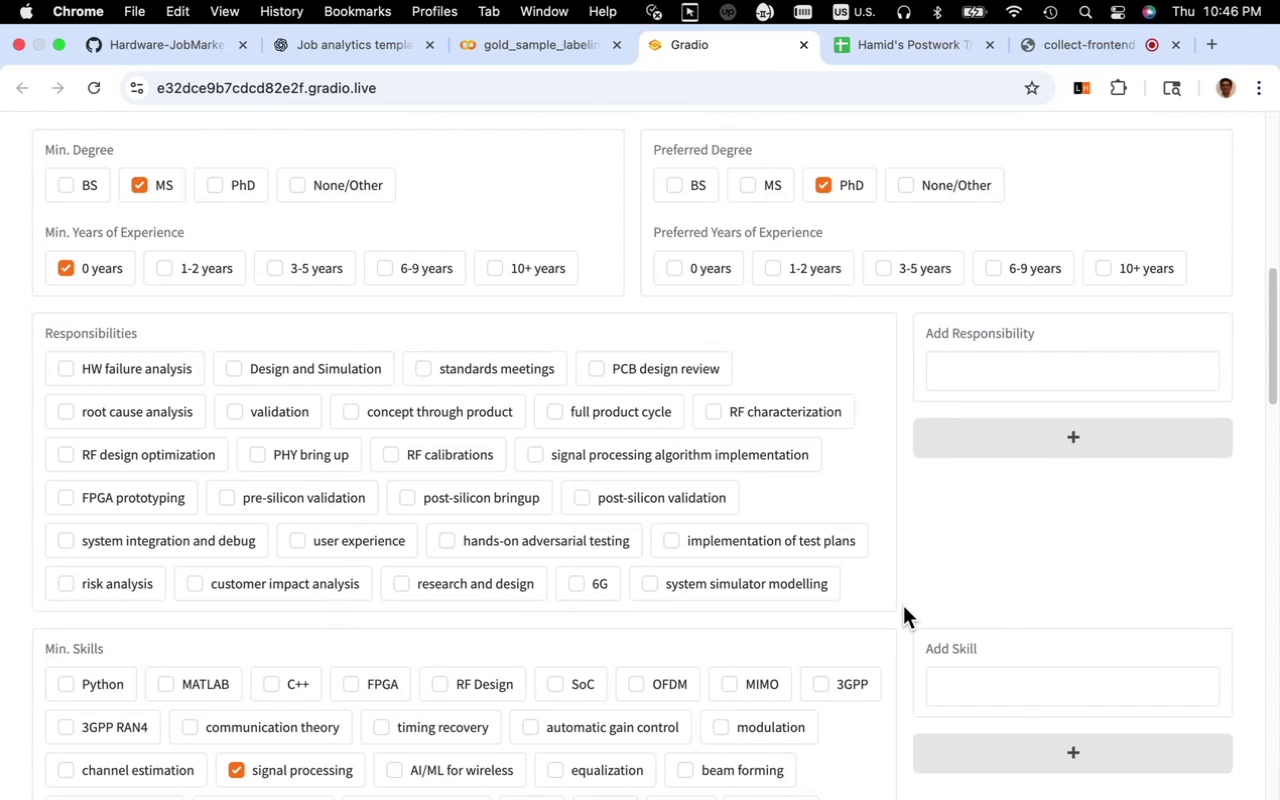 
scroll: coordinate [903, 606], scroll_direction: down, amount: 4.0
 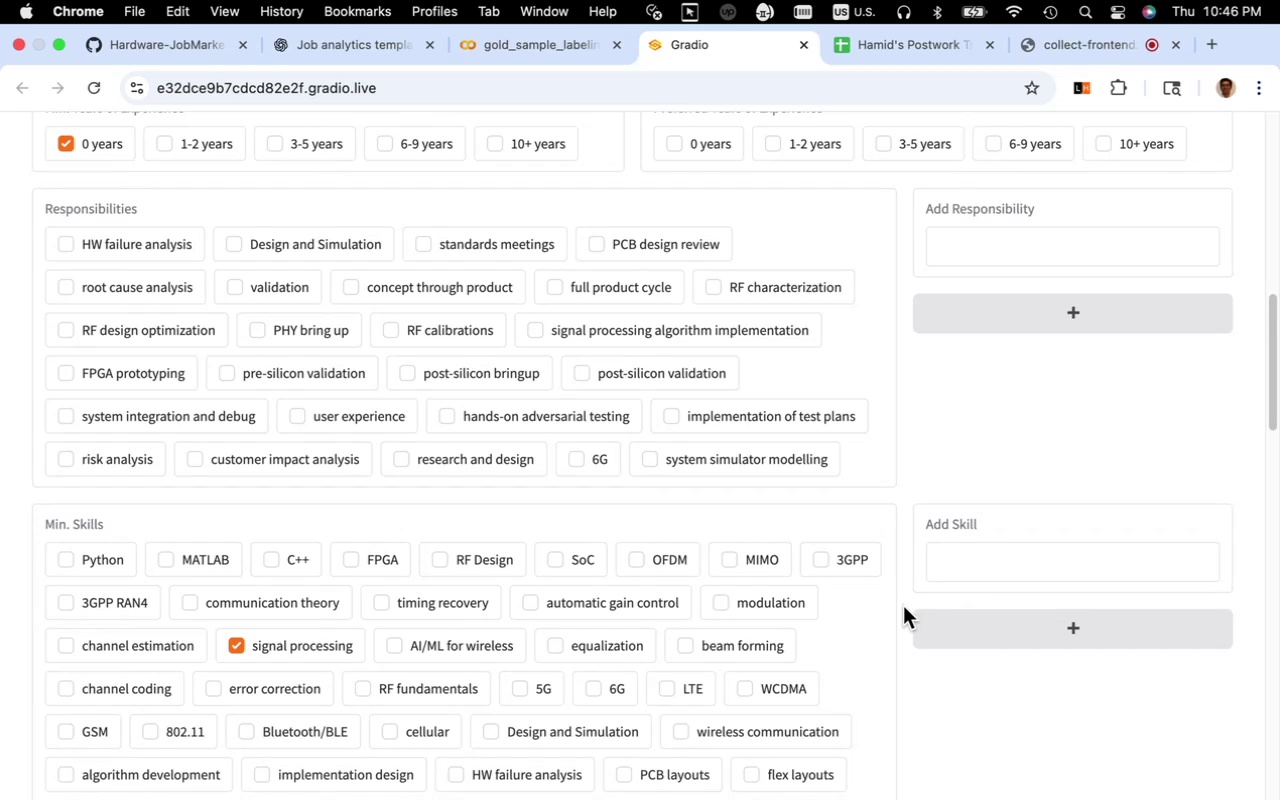 
wait(8.3)
 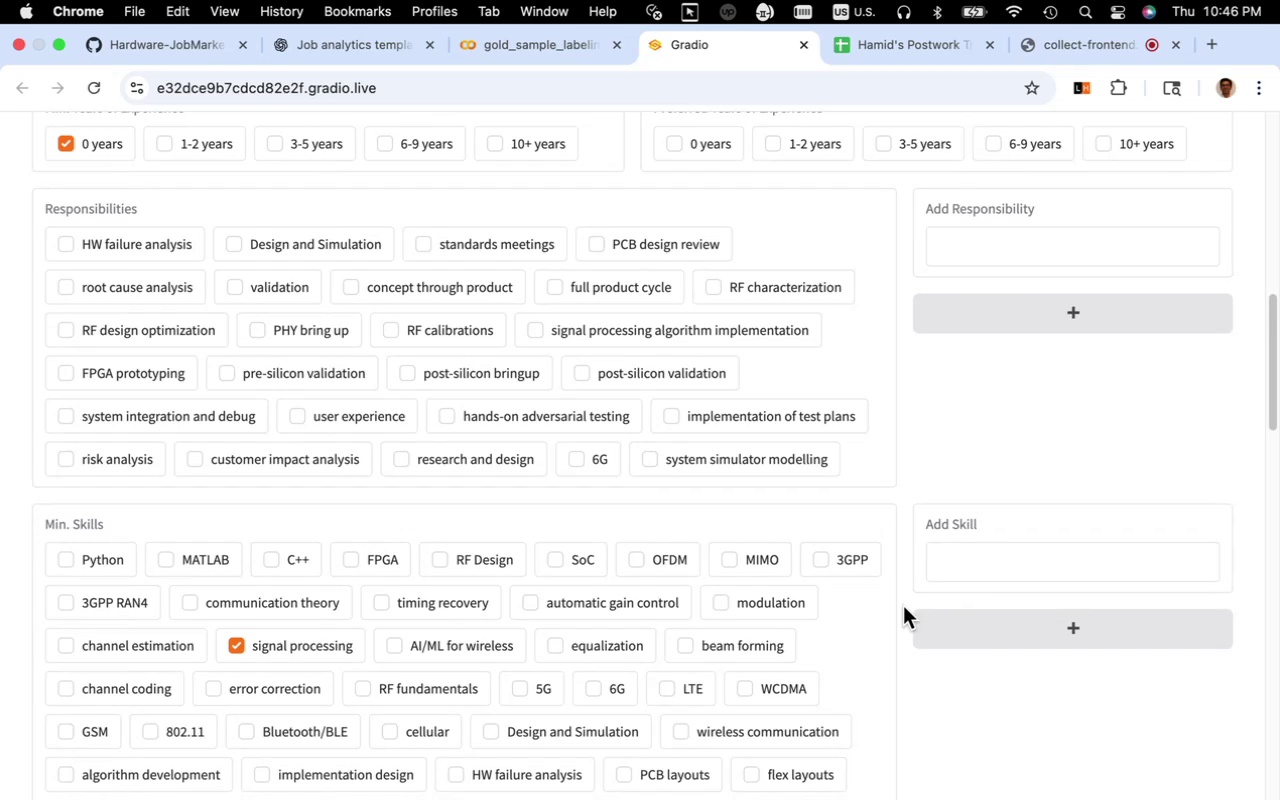 
scroll: coordinate [903, 606], scroll_direction: up, amount: 4.0
 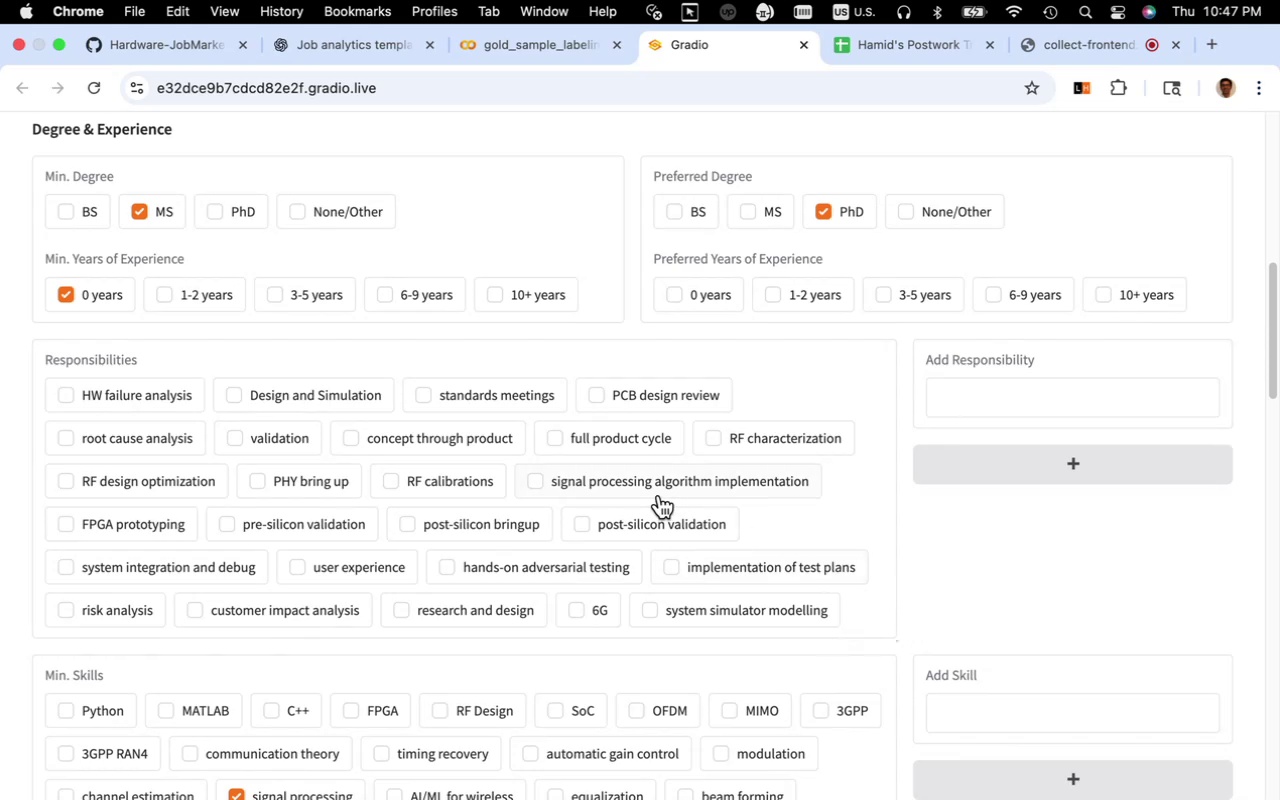 
wait(11.68)
 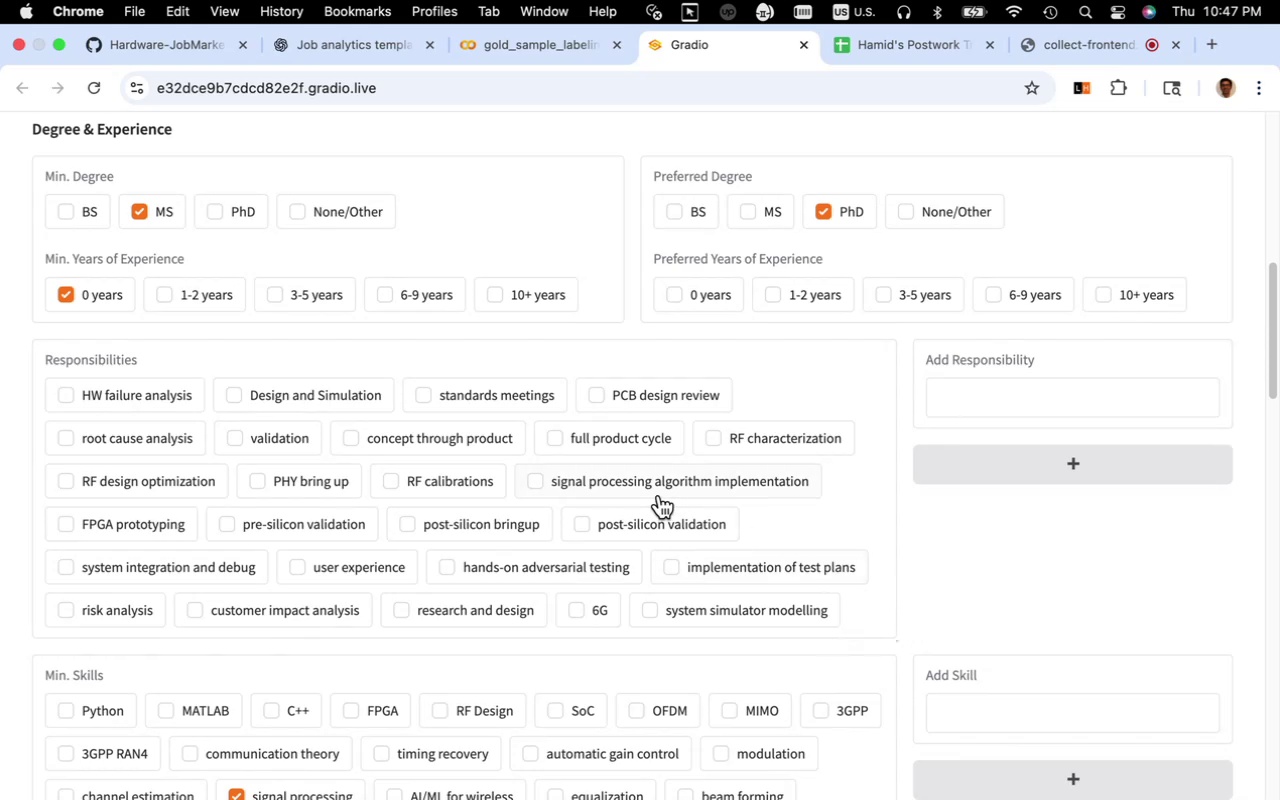 
left_click([655, 482])
 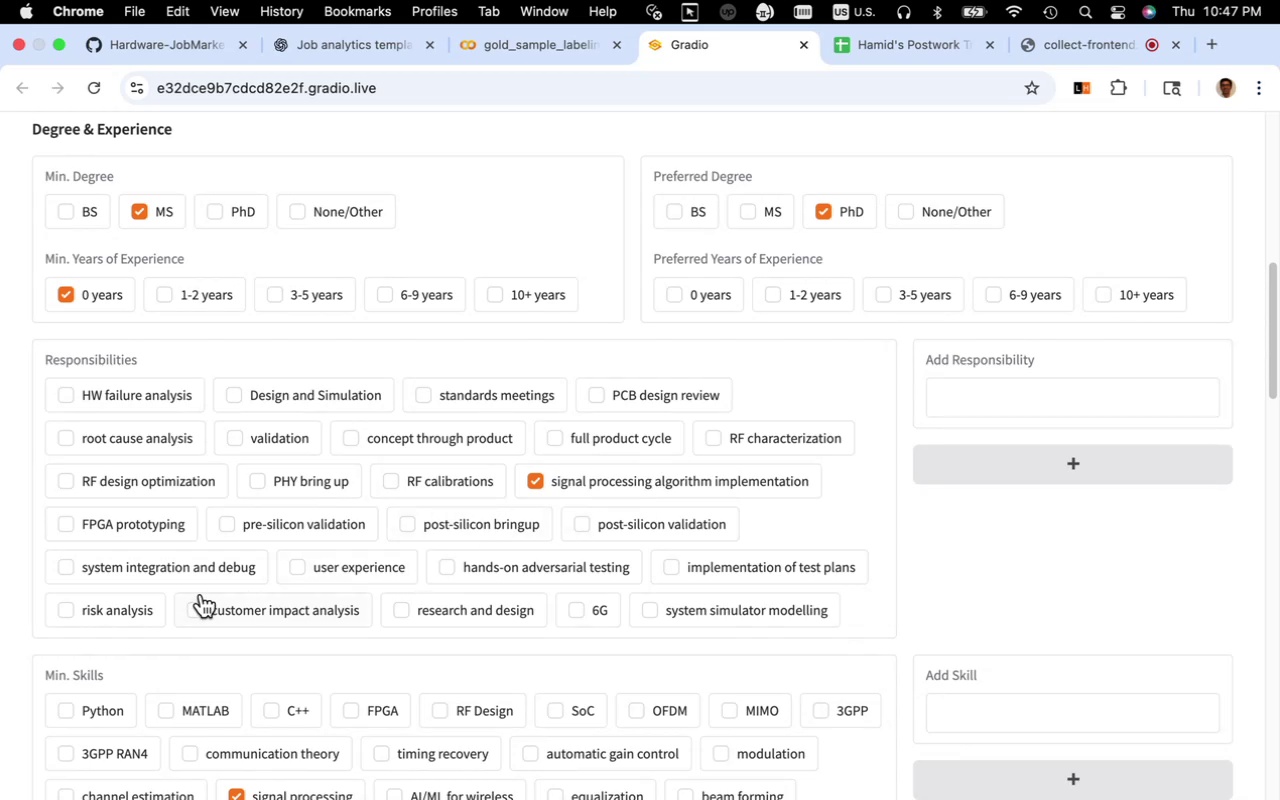 
left_click([214, 577])
 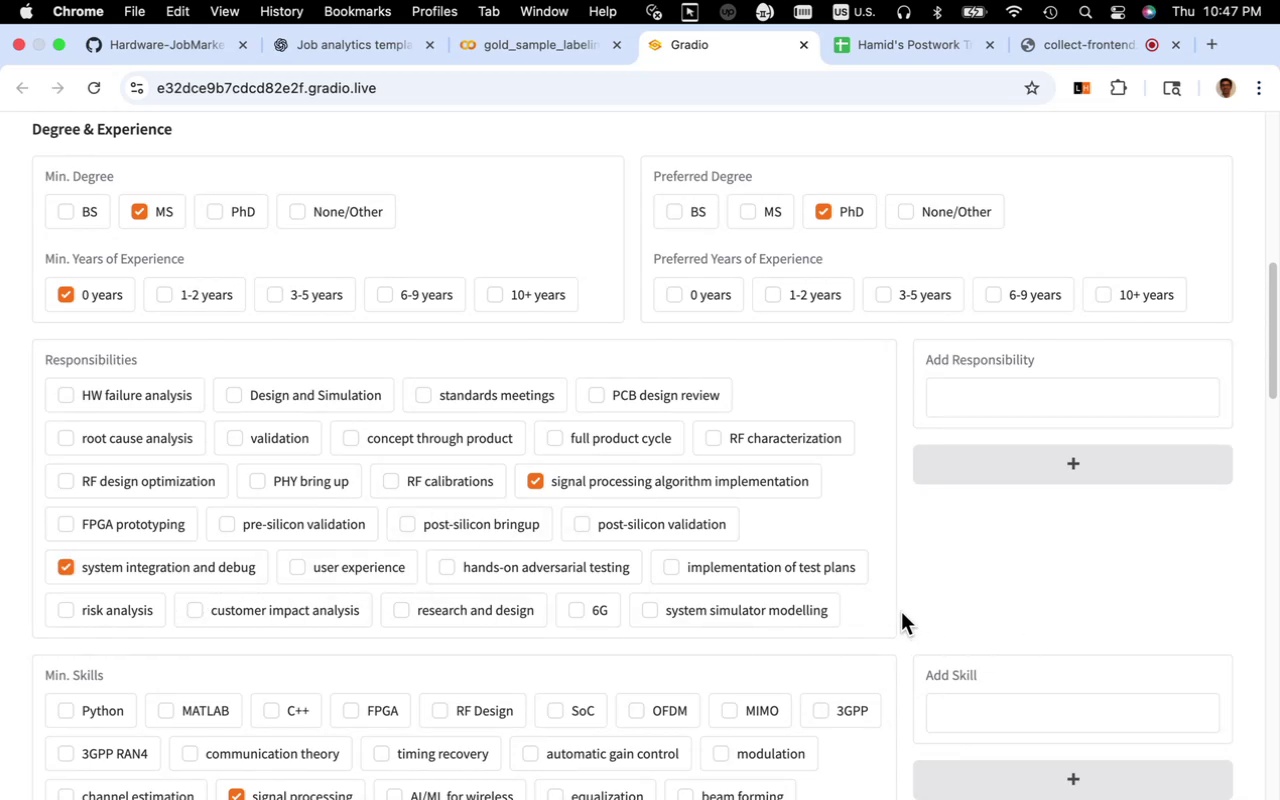 
wait(6.68)
 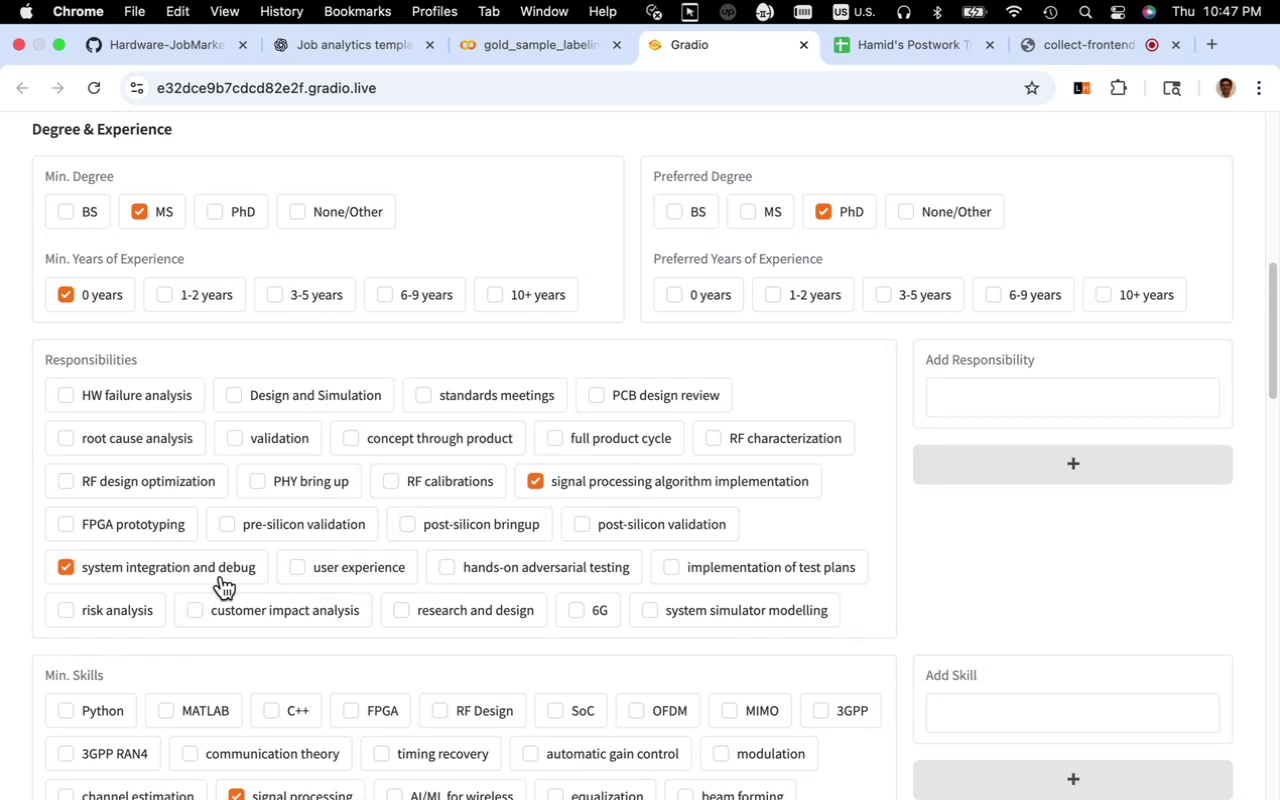 
key(Meta+F)
 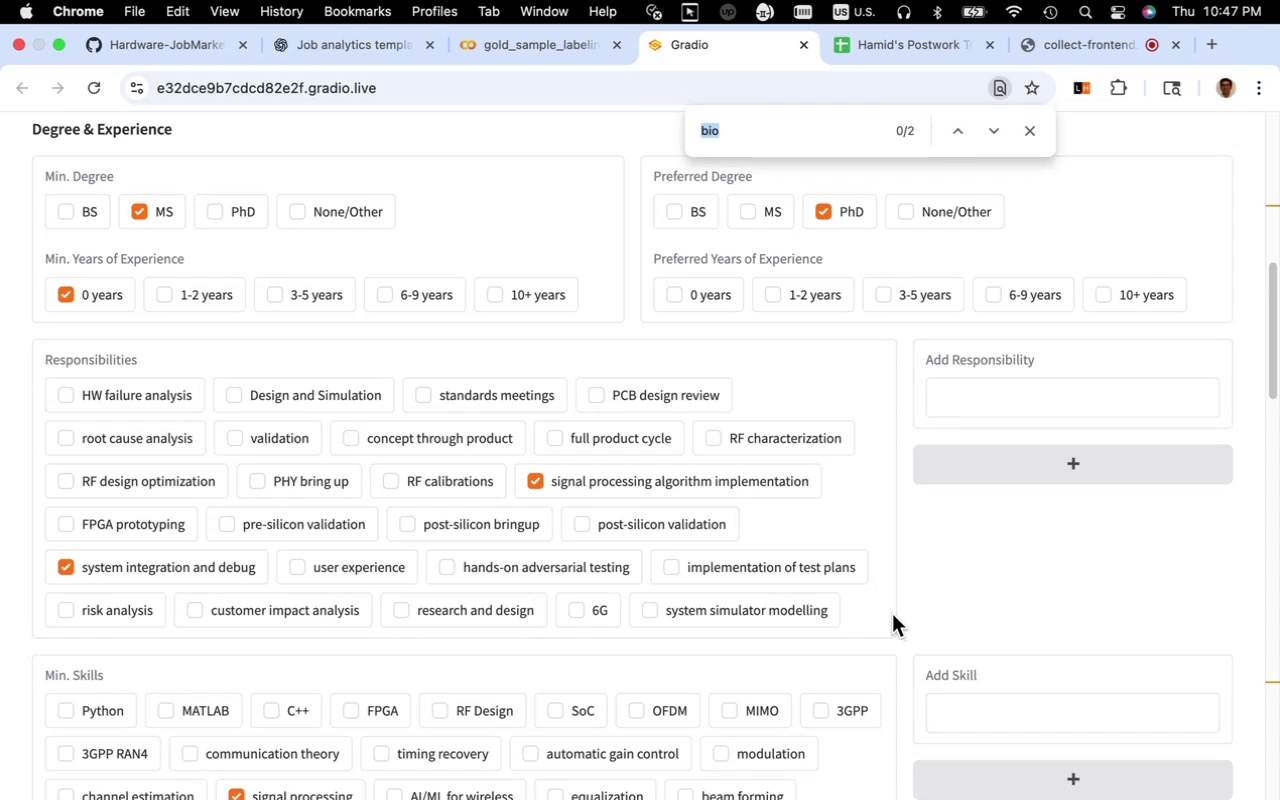 
type(ai)
 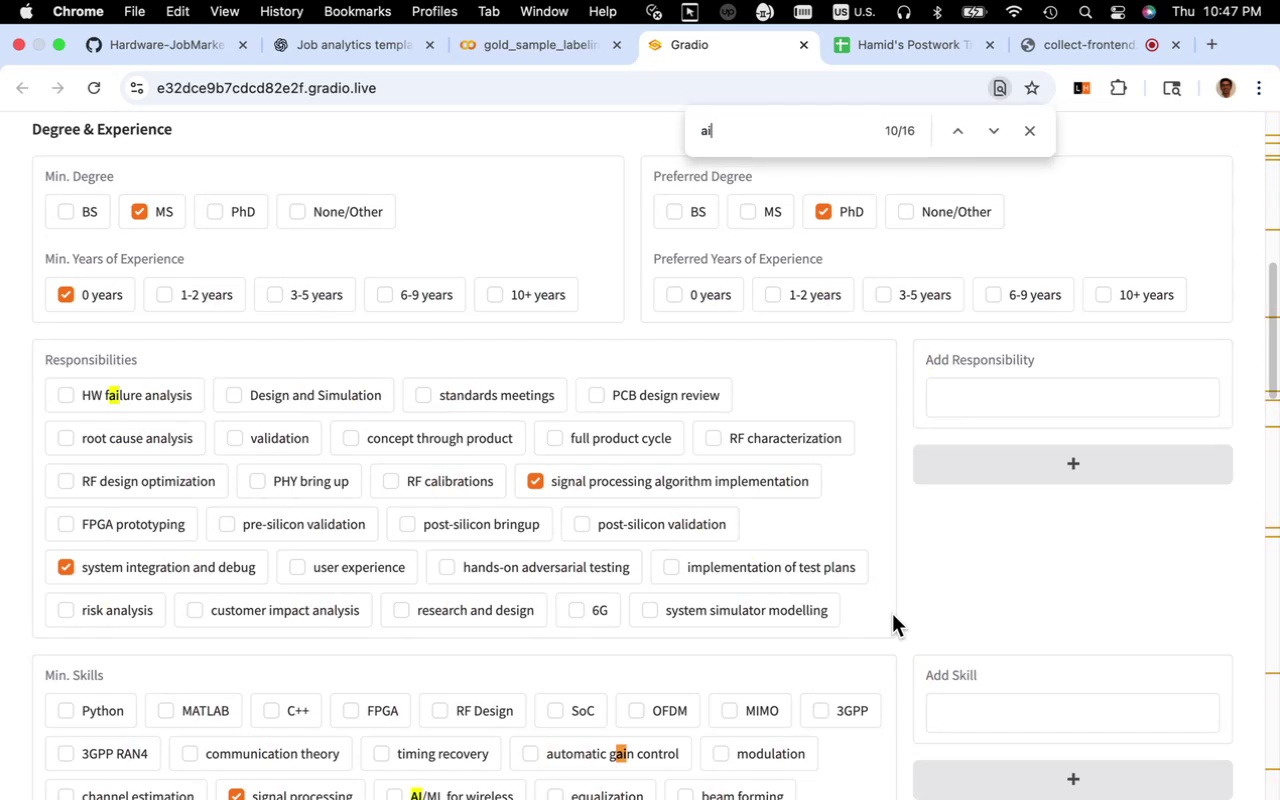 
wait(6.42)
 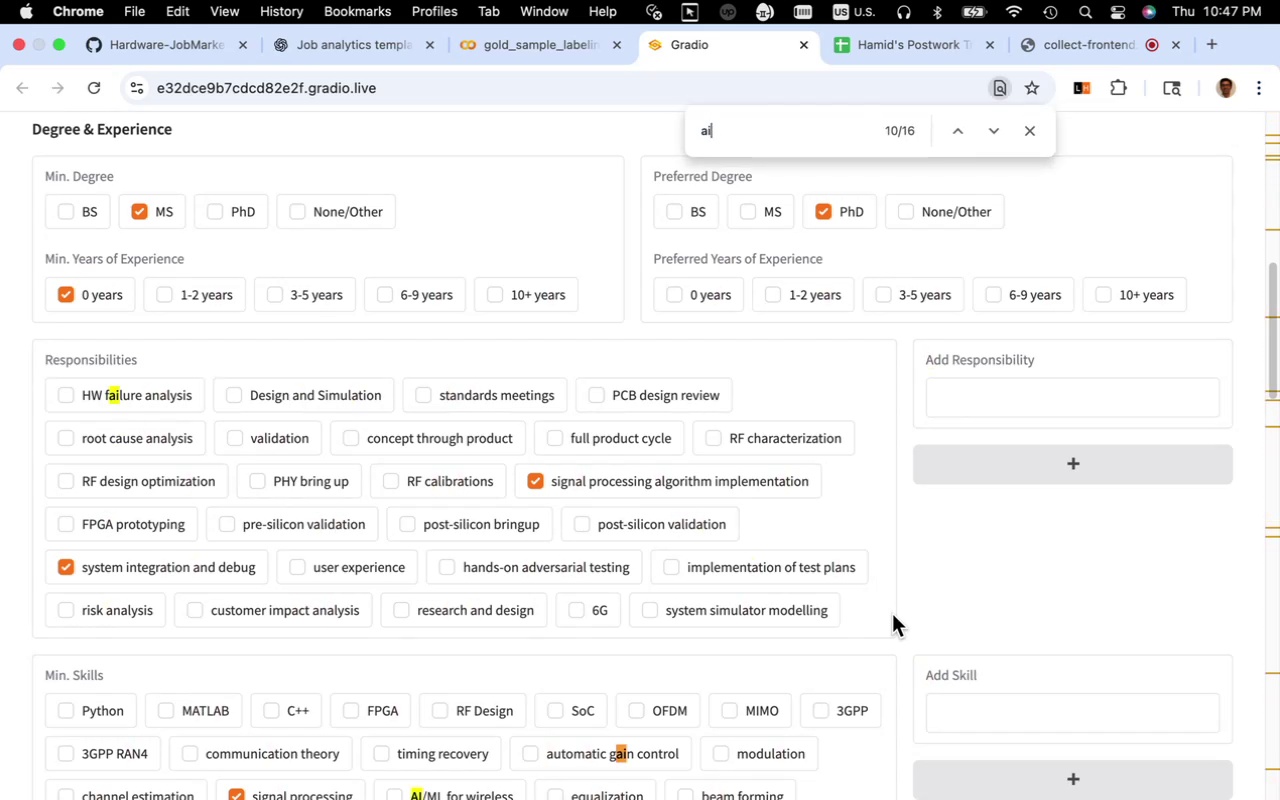 
type(AI/ML)
 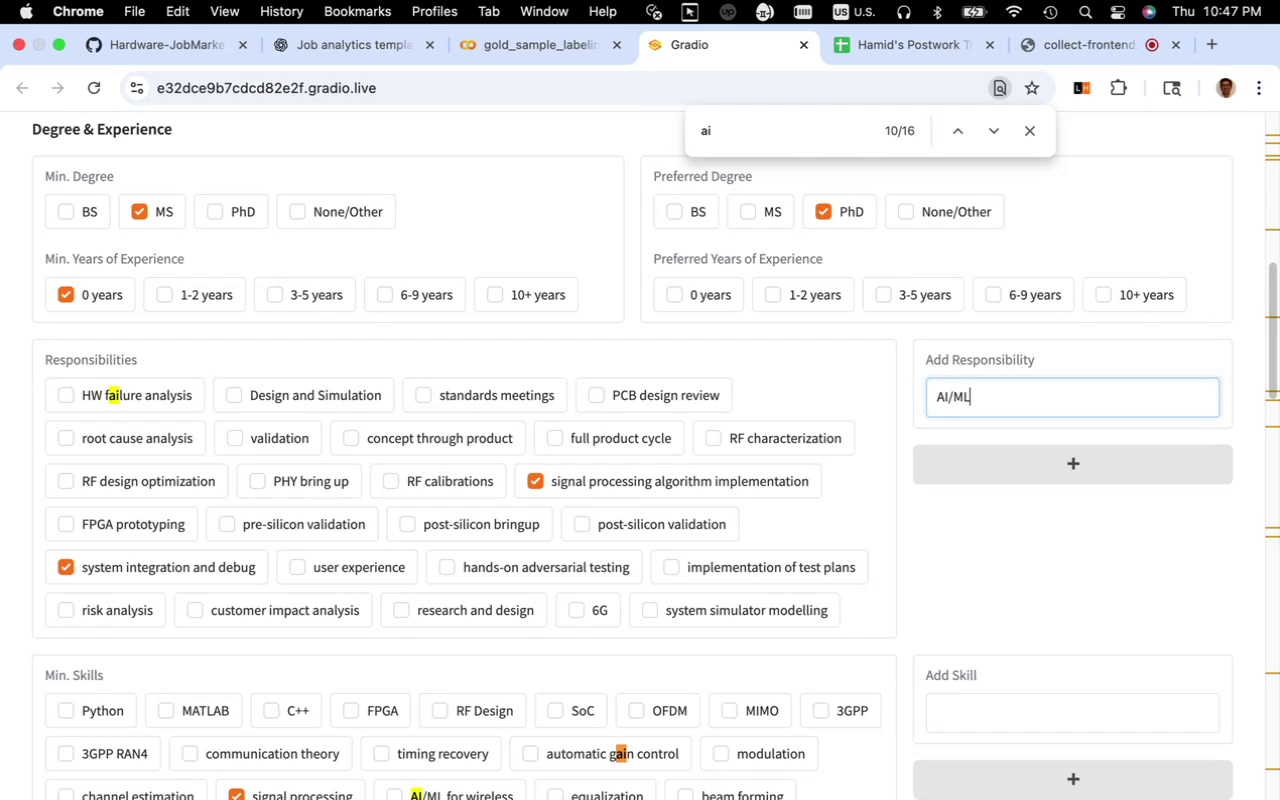 
left_click([1007, 476])
 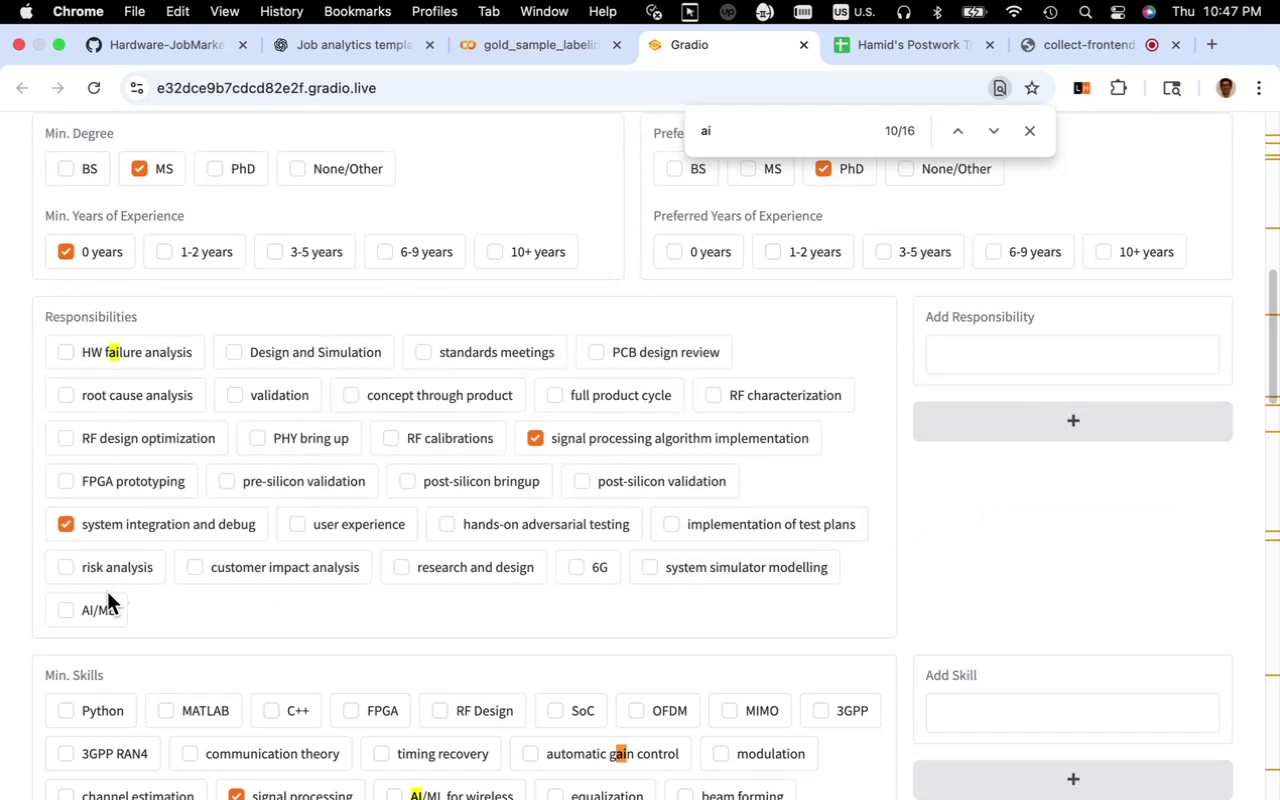 
left_click([100, 605])
 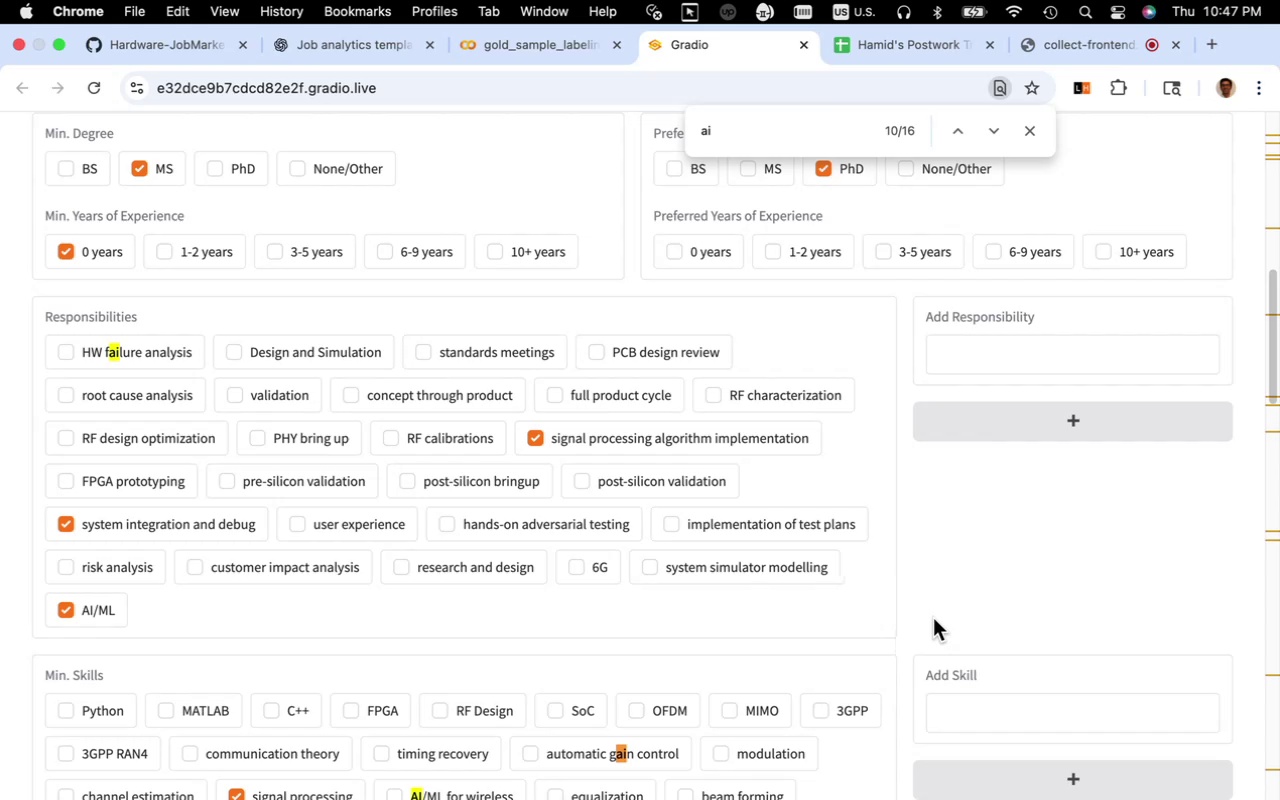 
wait(13.89)
 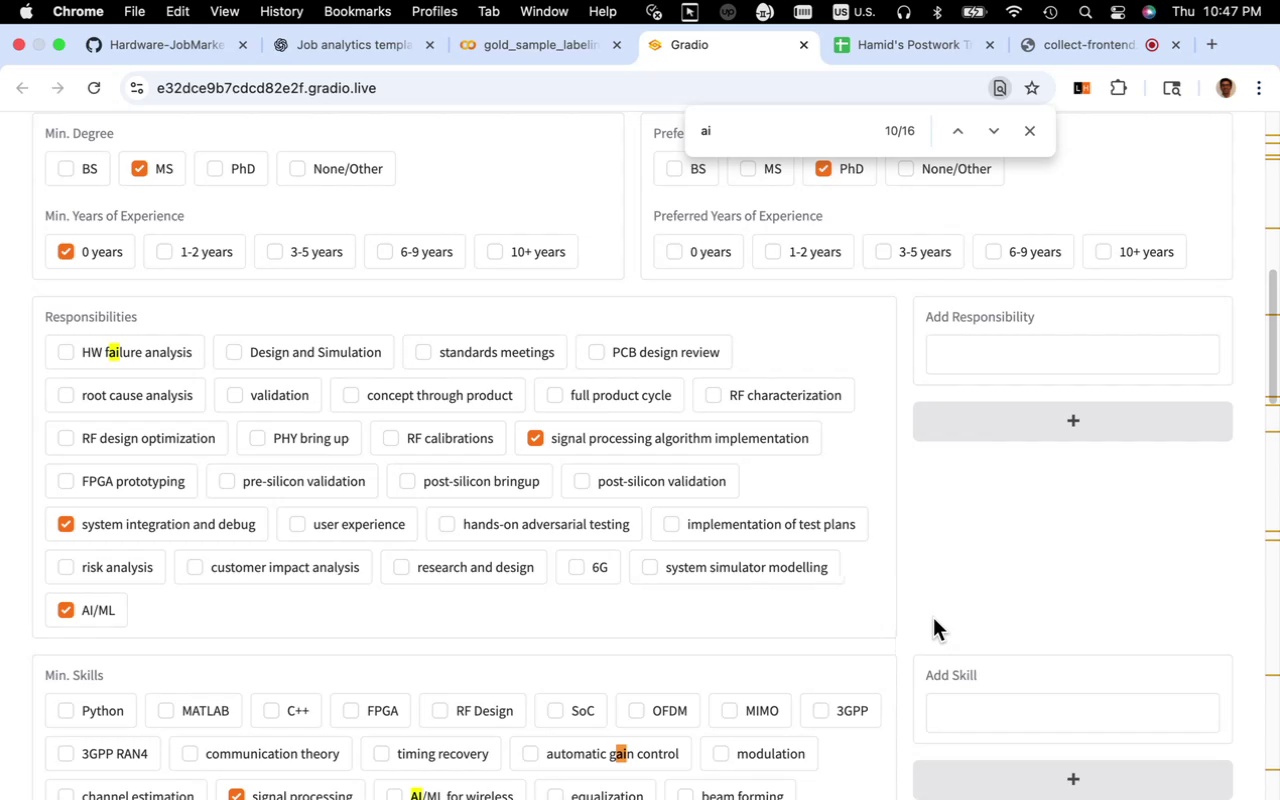 
scroll: coordinate [934, 610], scroll_direction: down, amount: 51.0
 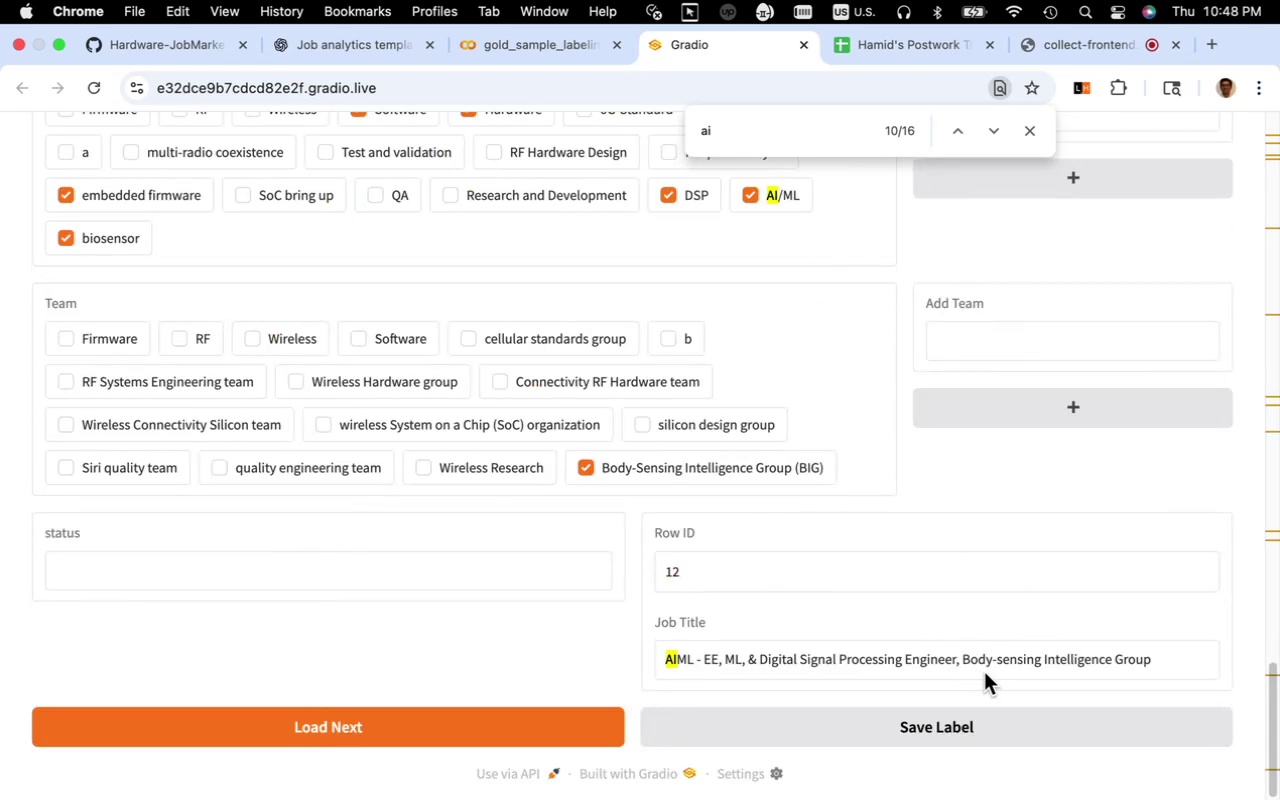 
wait(5.79)
 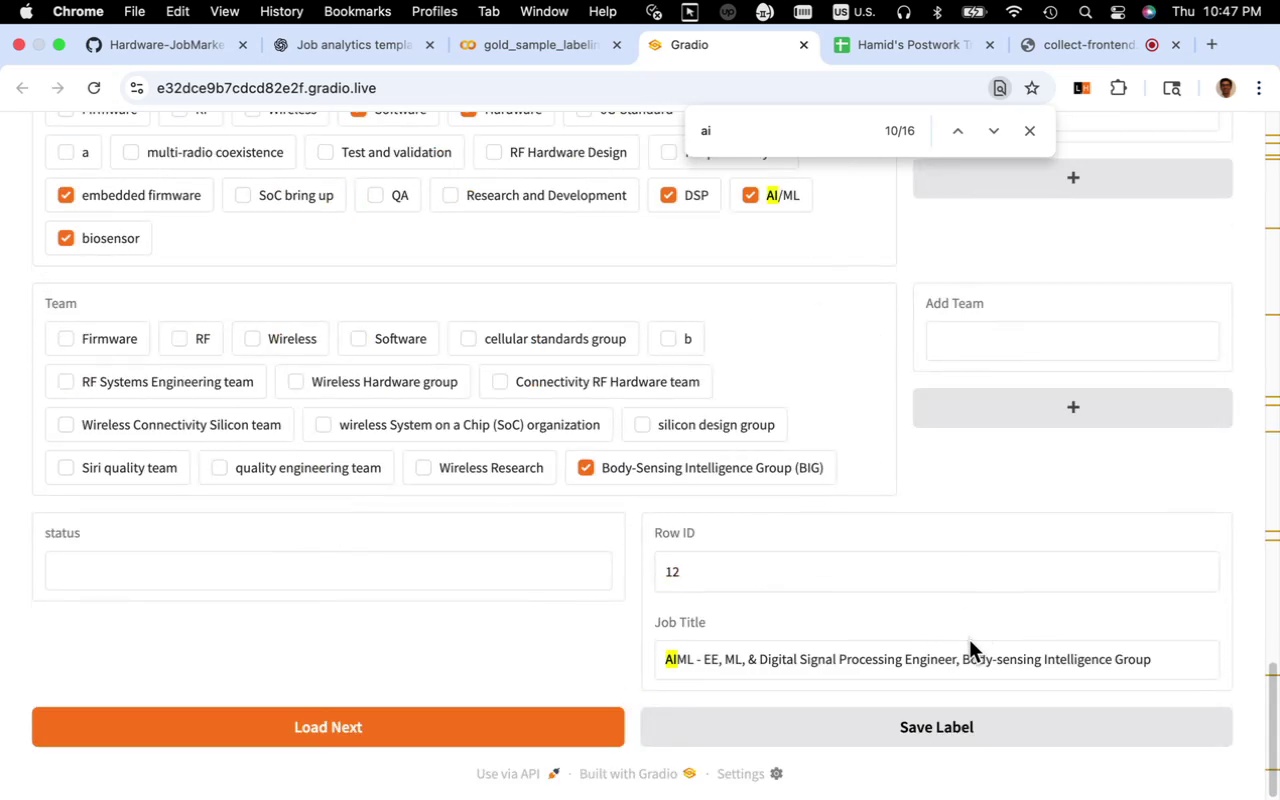 
scroll: coordinate [894, 659], scroll_direction: up, amount: 4.0
 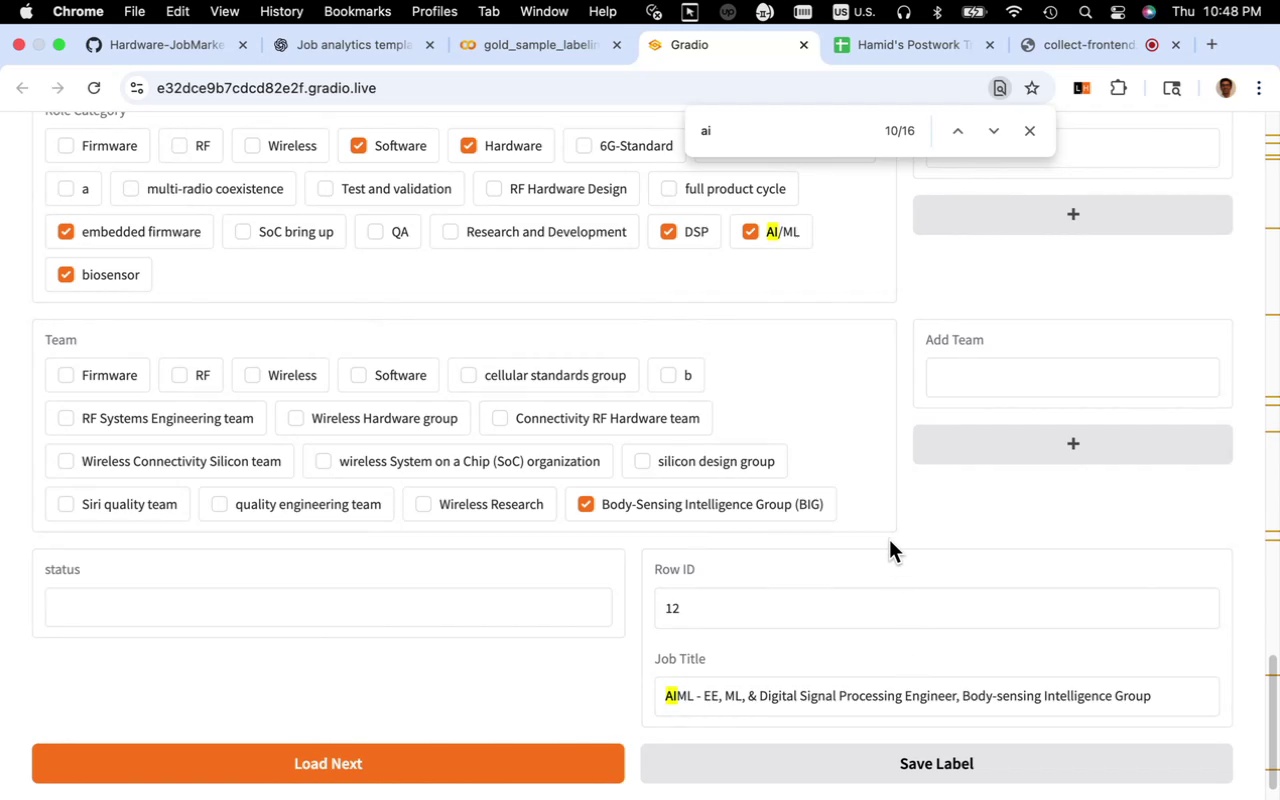 
wait(8.89)
 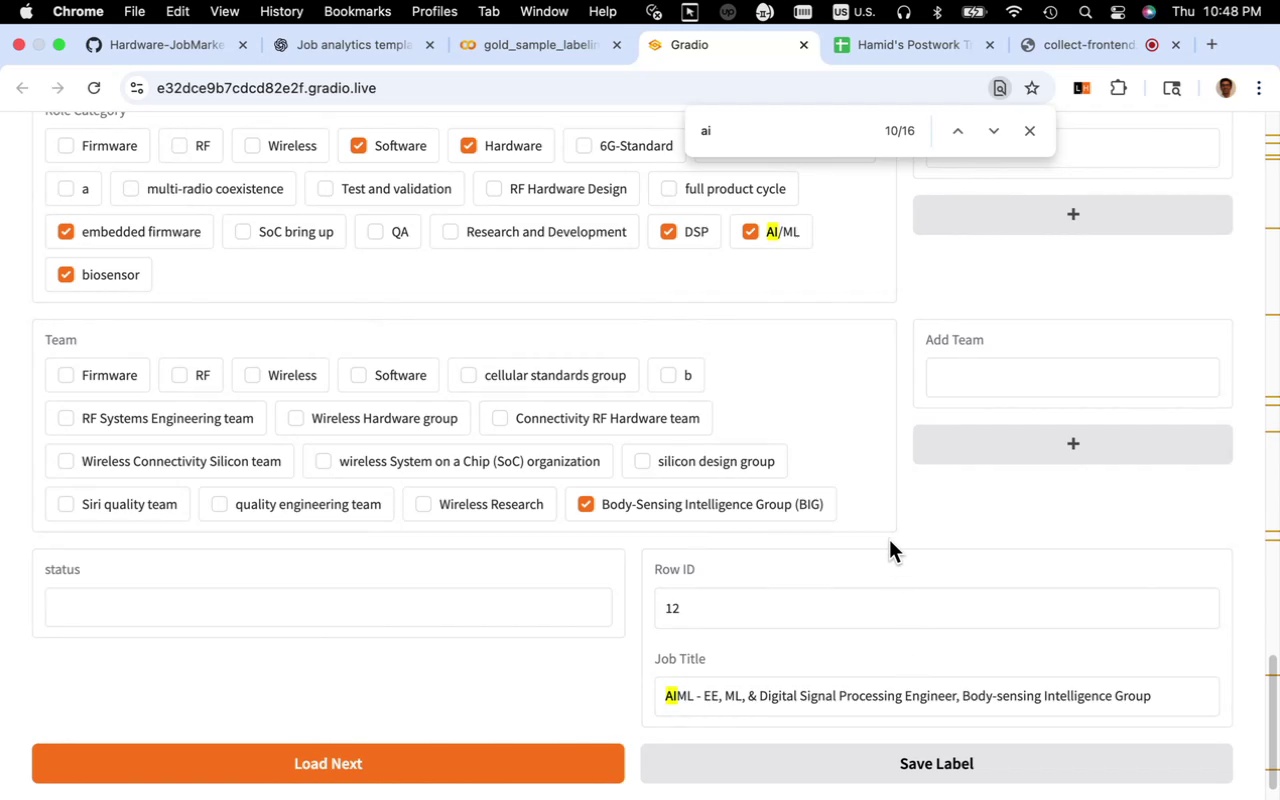 
left_click([902, 507])
 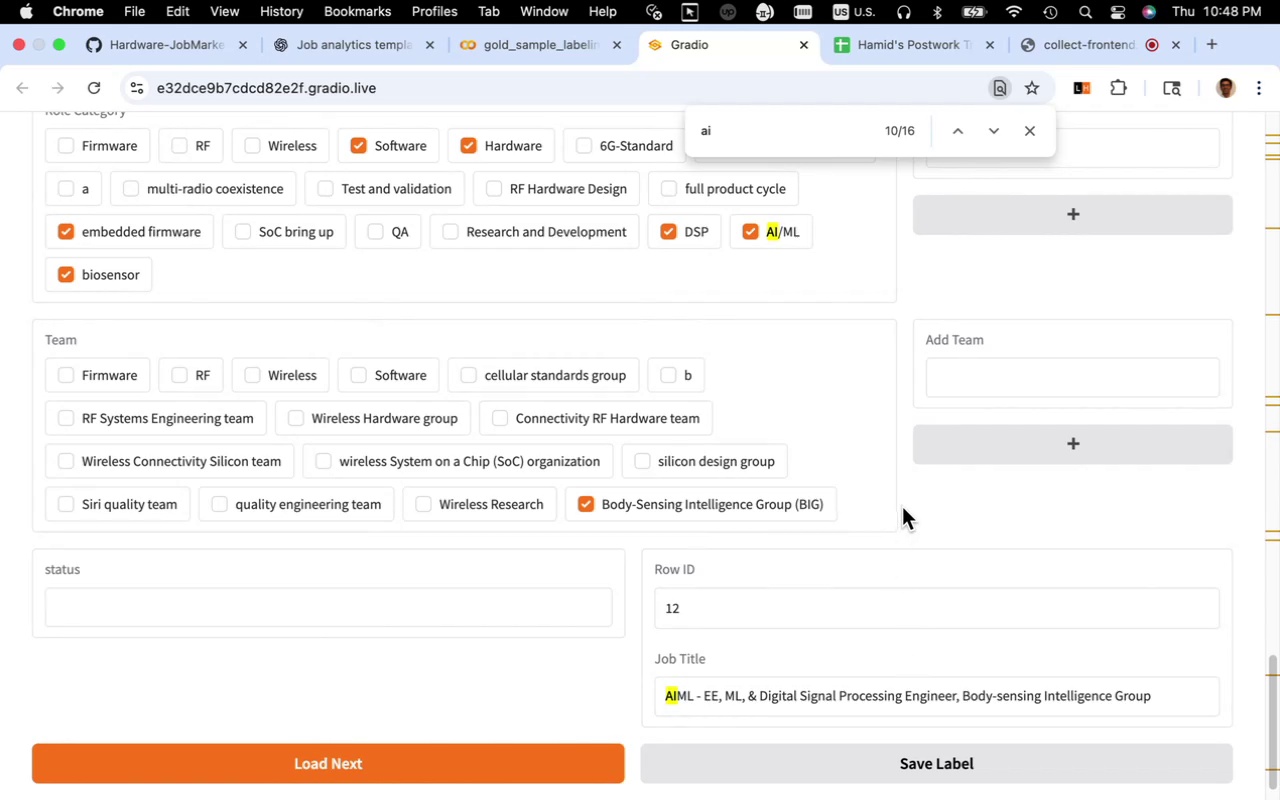 
scroll: coordinate [902, 507], scroll_direction: down, amount: 10.0
 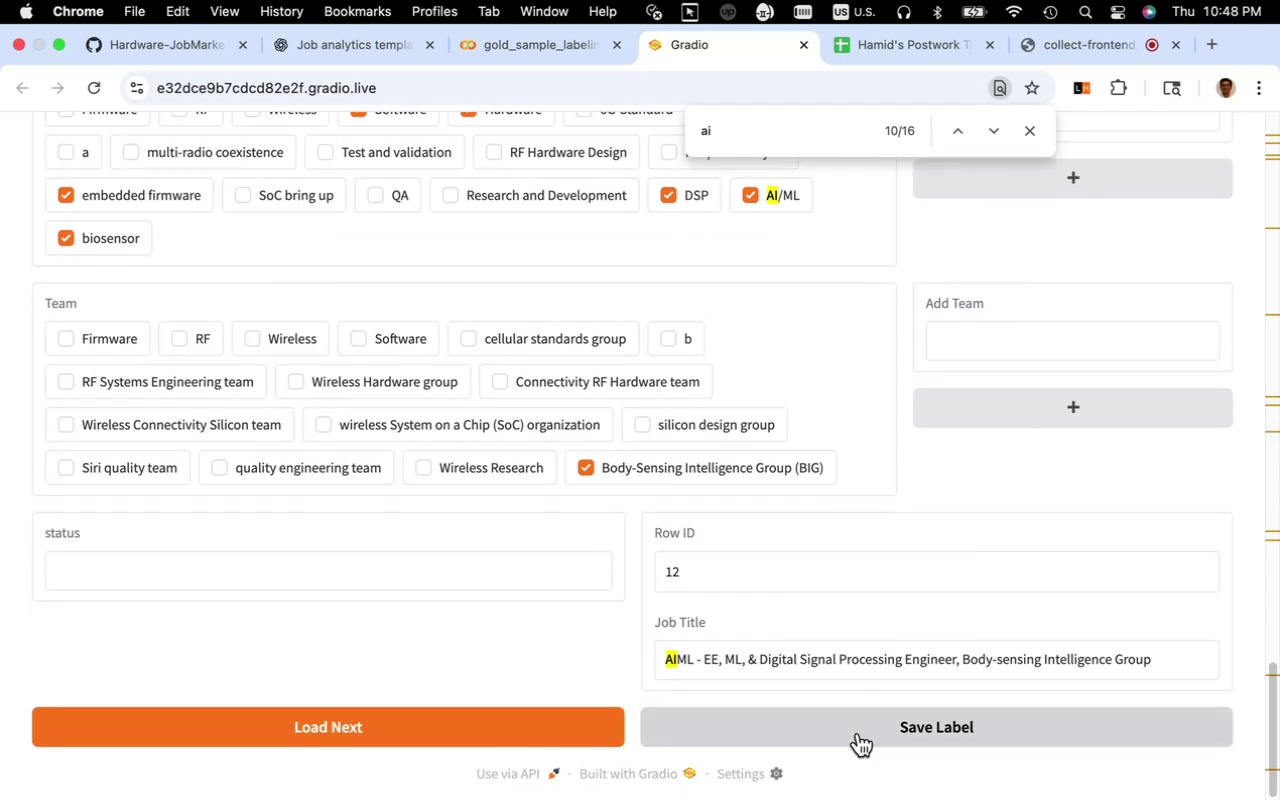 
left_click([858, 733])
 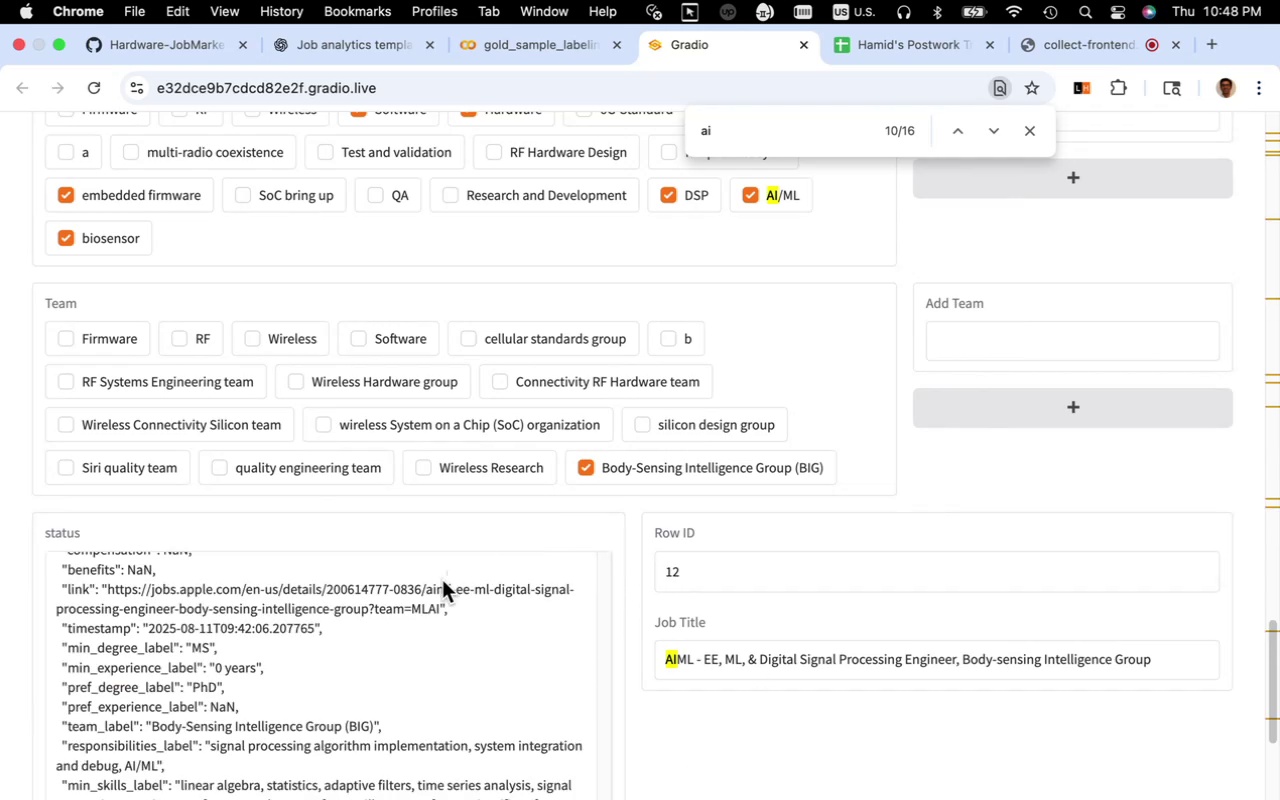 
scroll: coordinate [512, 597], scroll_direction: down, amount: 13.0
 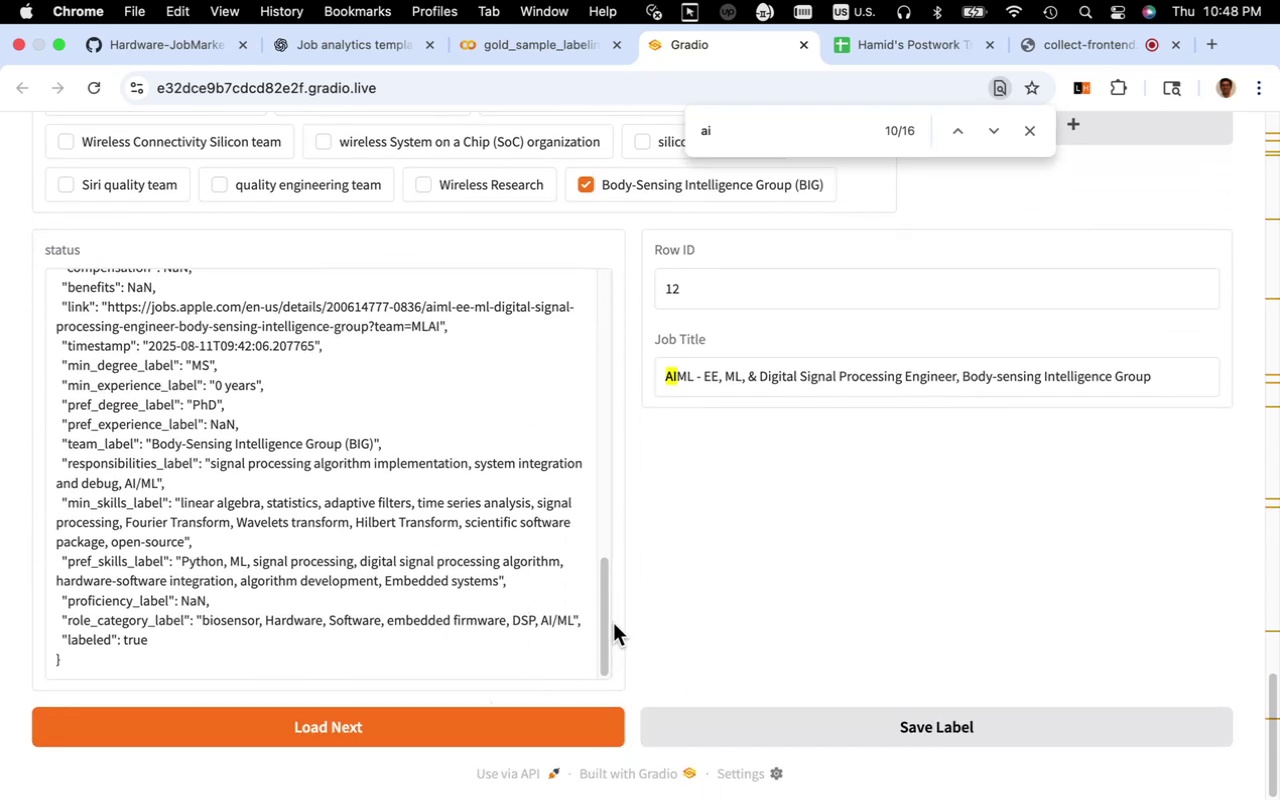 
scroll: coordinate [633, 606], scroll_direction: up, amount: 31.0
 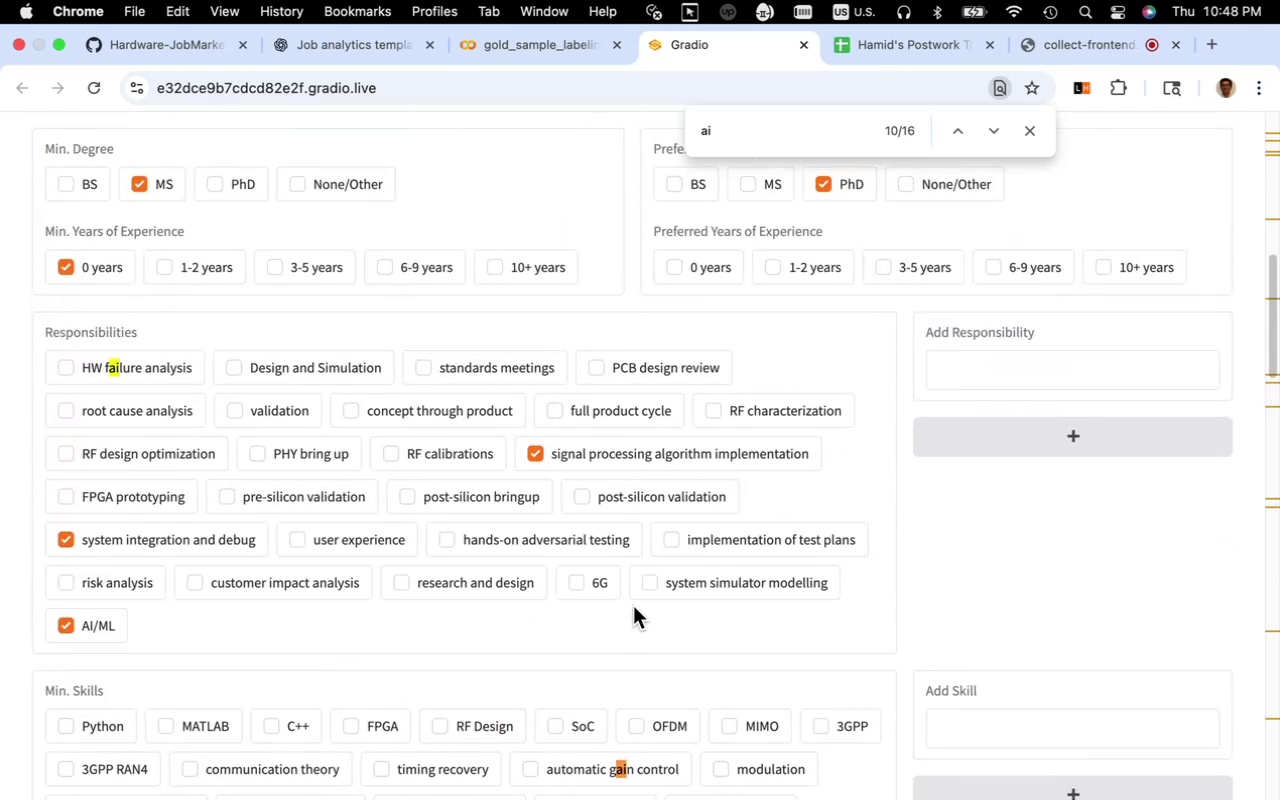 
scroll: coordinate [633, 605], scroll_direction: down, amount: 101.0
 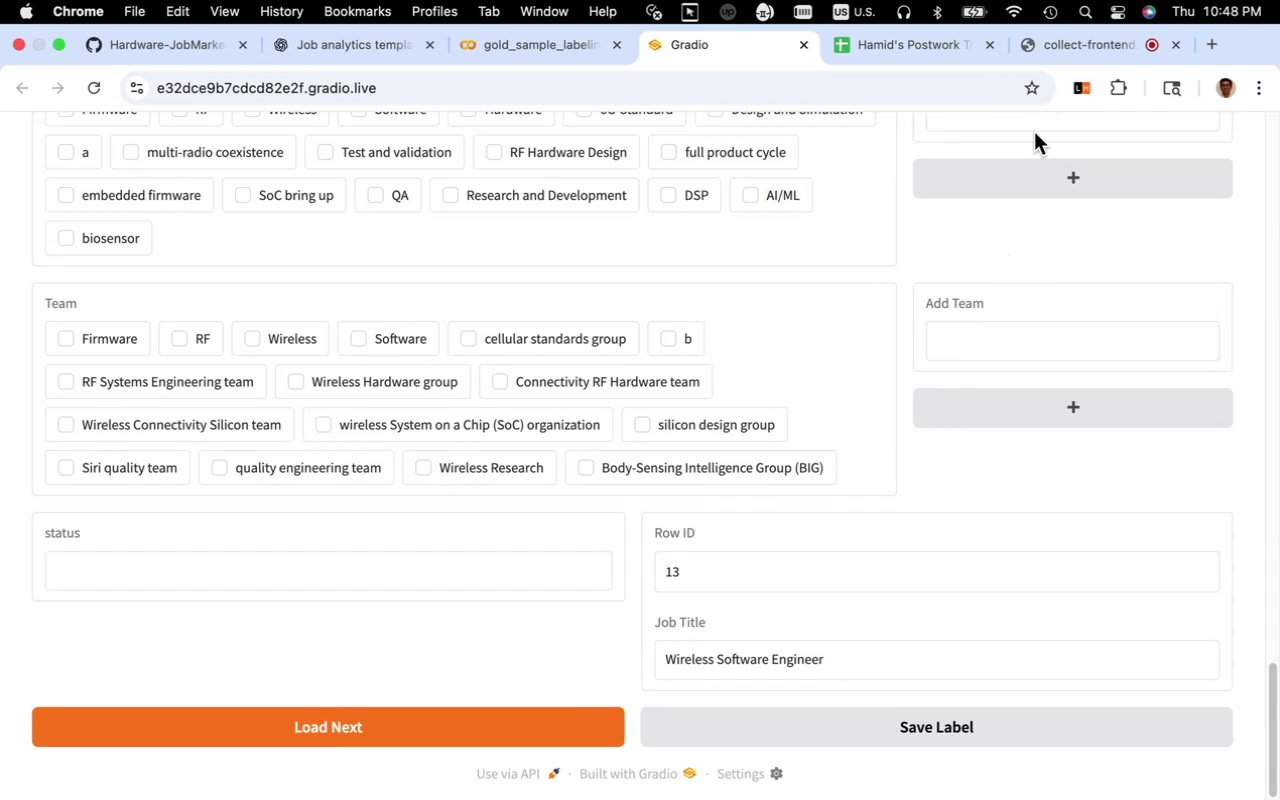 
wait(11.86)
 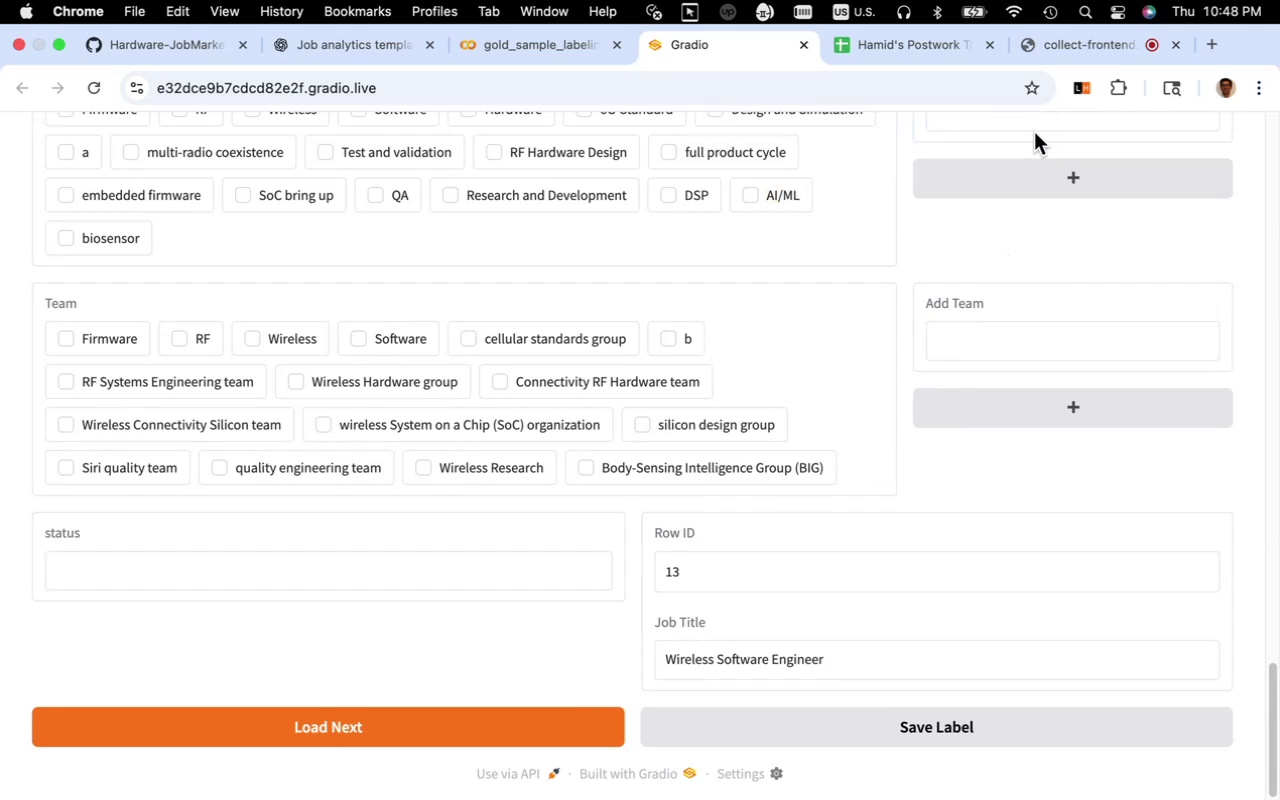 
scroll: coordinate [684, 511], scroll_direction: up, amount: 40.0
 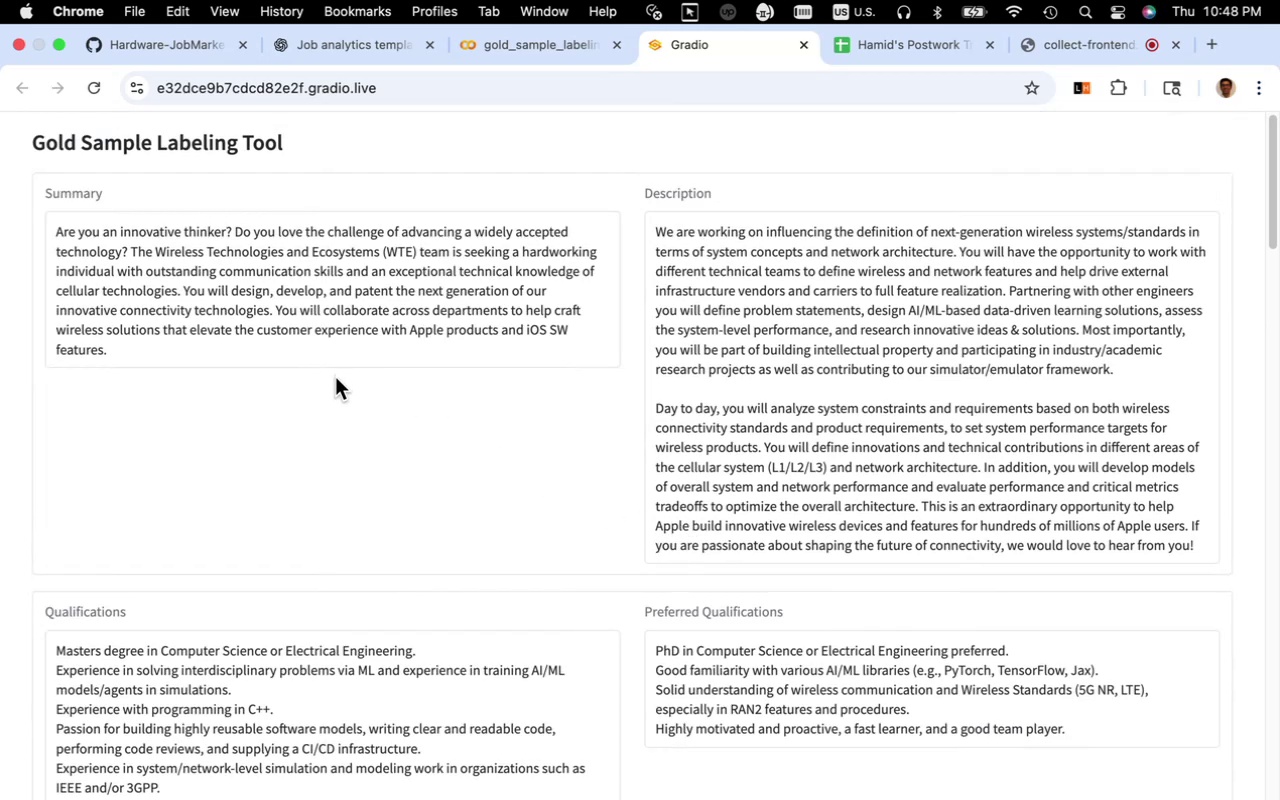 
wait(9.54)
 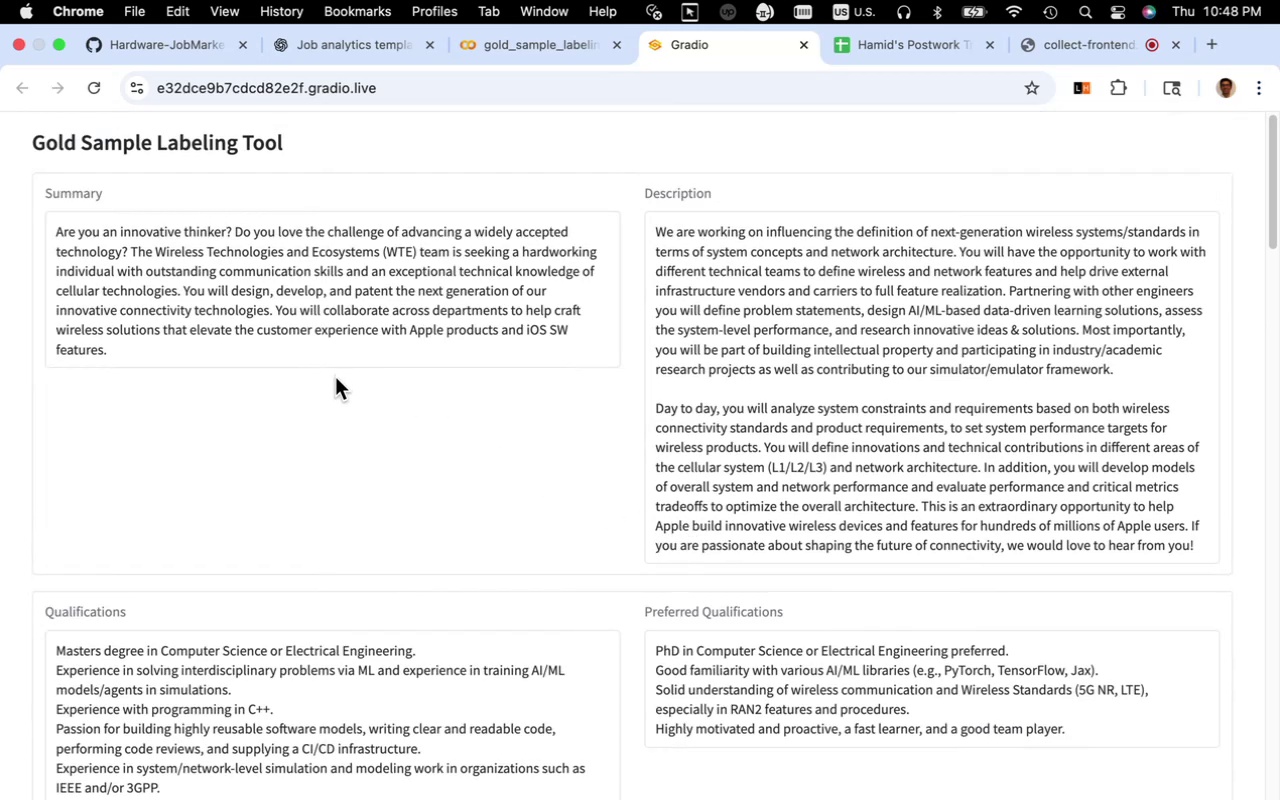 
left_click_drag(start_coordinate=[449, 251], to_coordinate=[155, 253])
 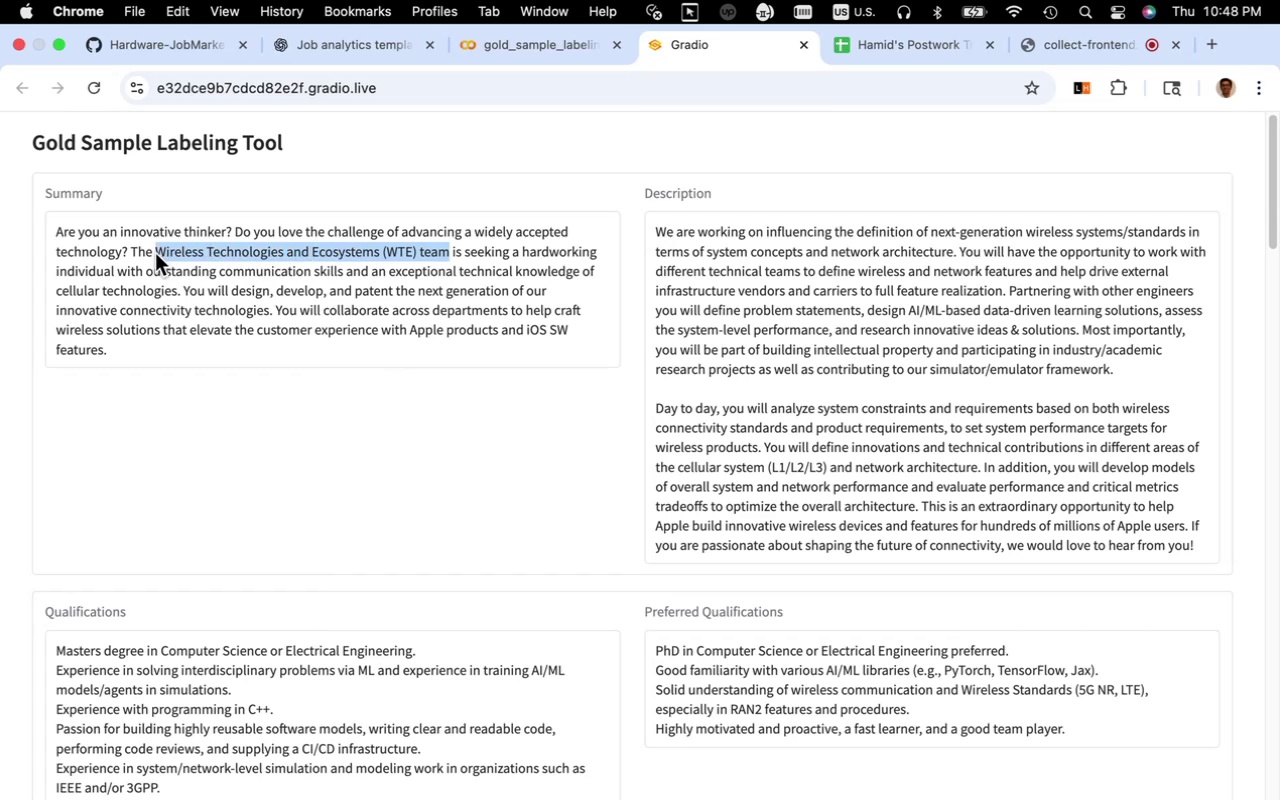 
key(Meta+C)
 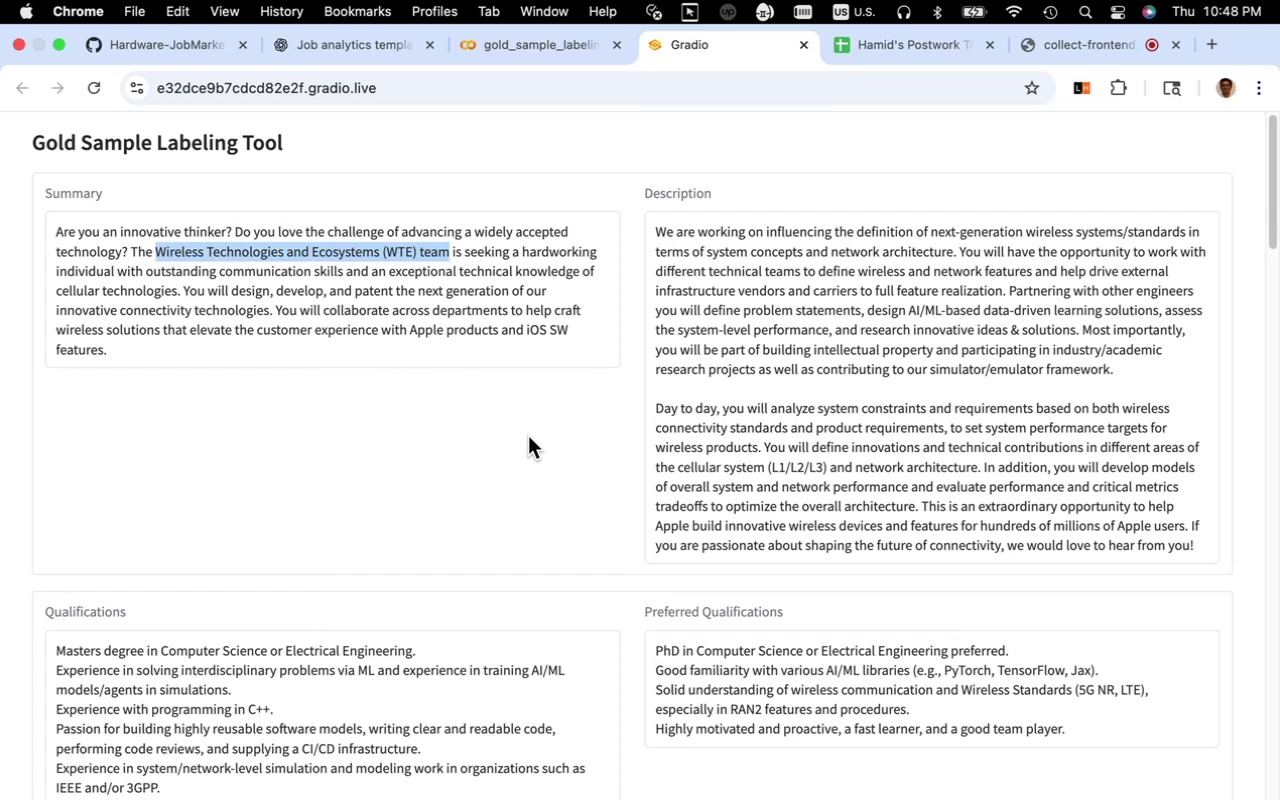 
scroll: coordinate [670, 480], scroll_direction: down, amount: 38.0
 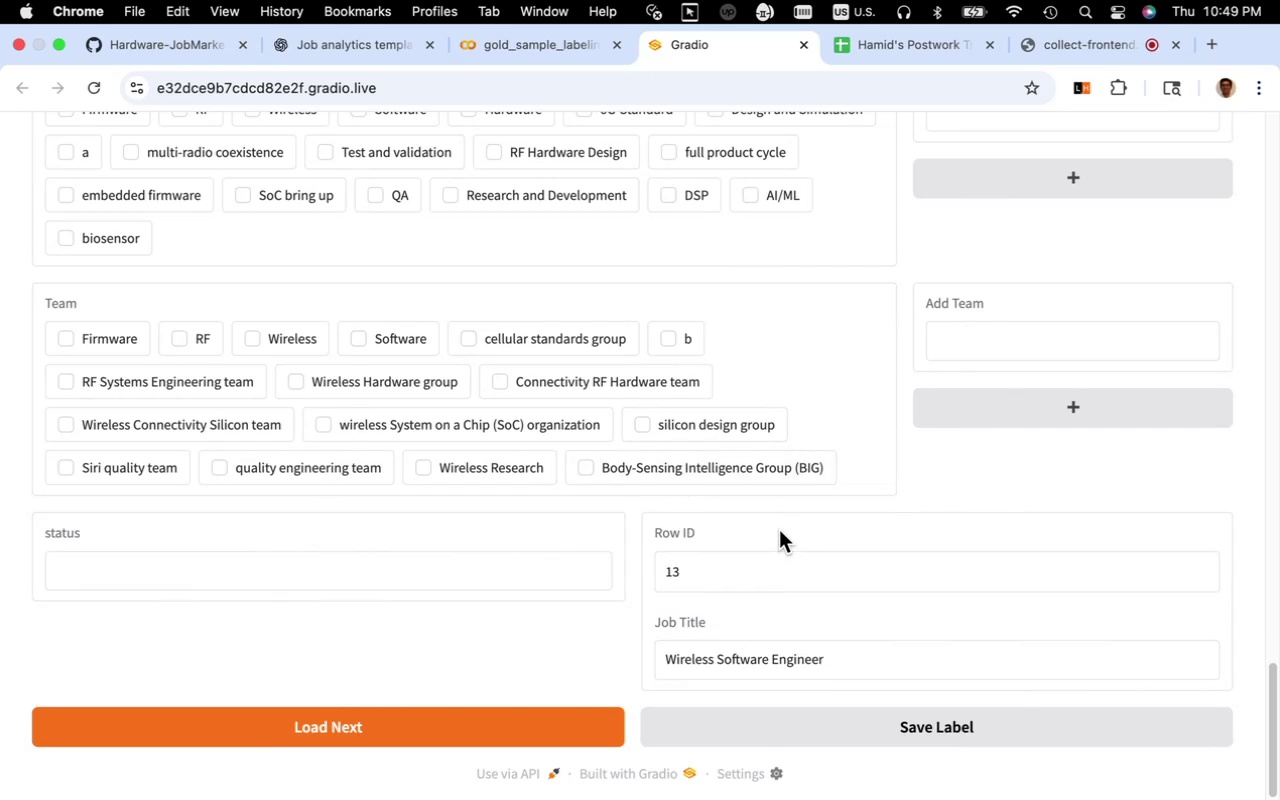 
wait(13.15)
 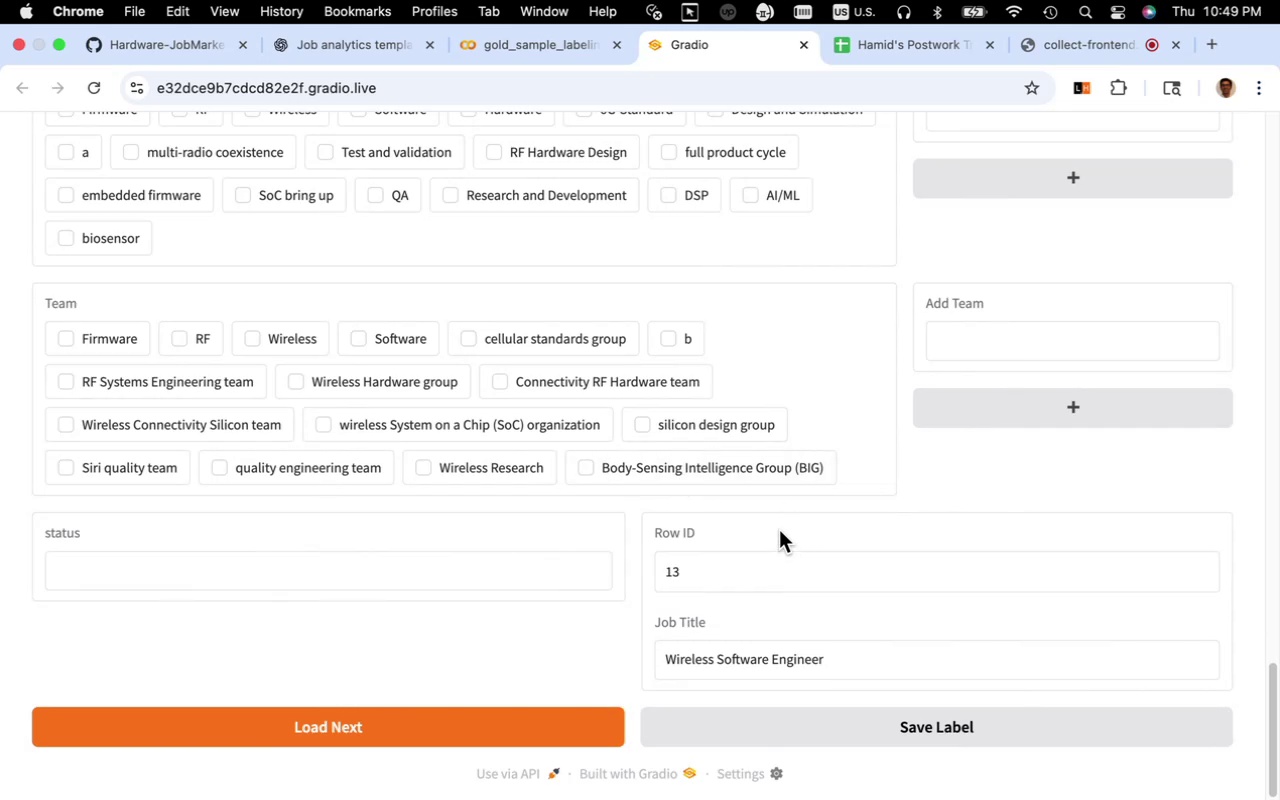 
left_click([1002, 350])
 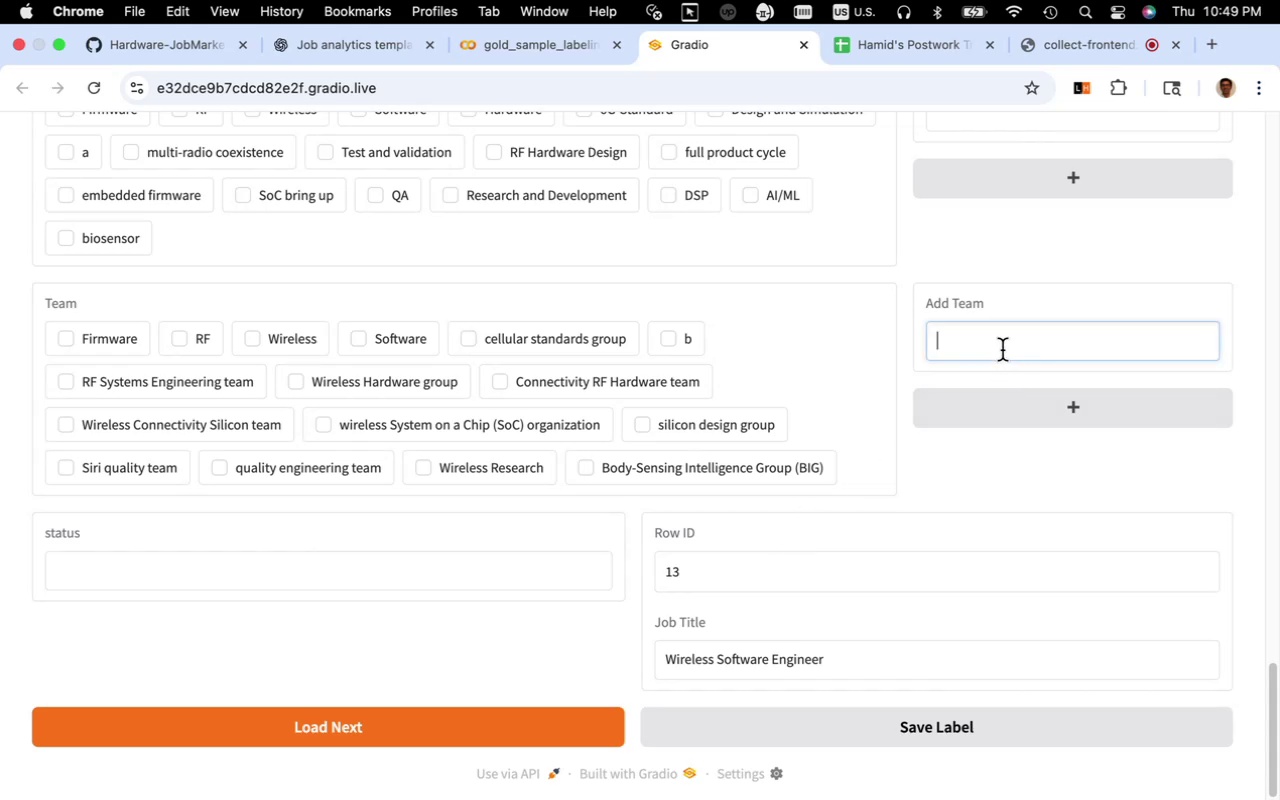 
key(Meta+V)
 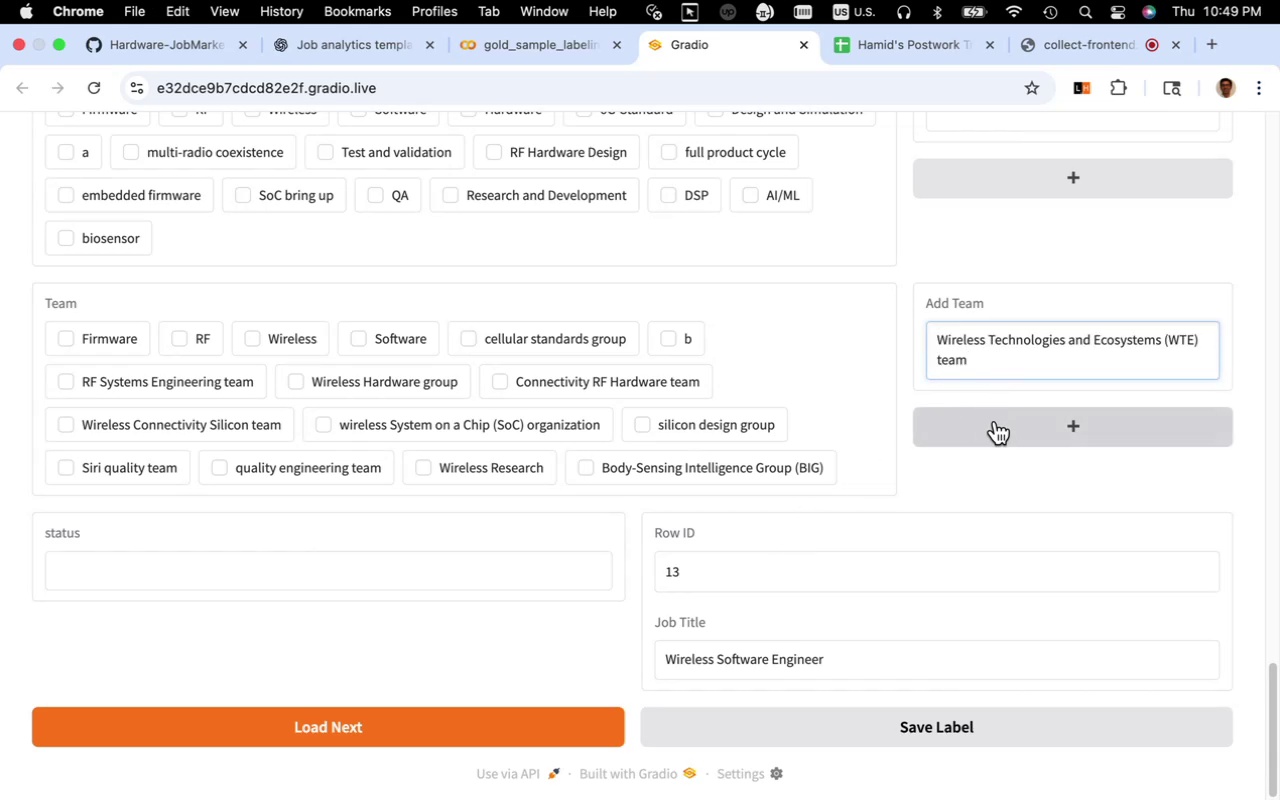 
left_click([996, 422])
 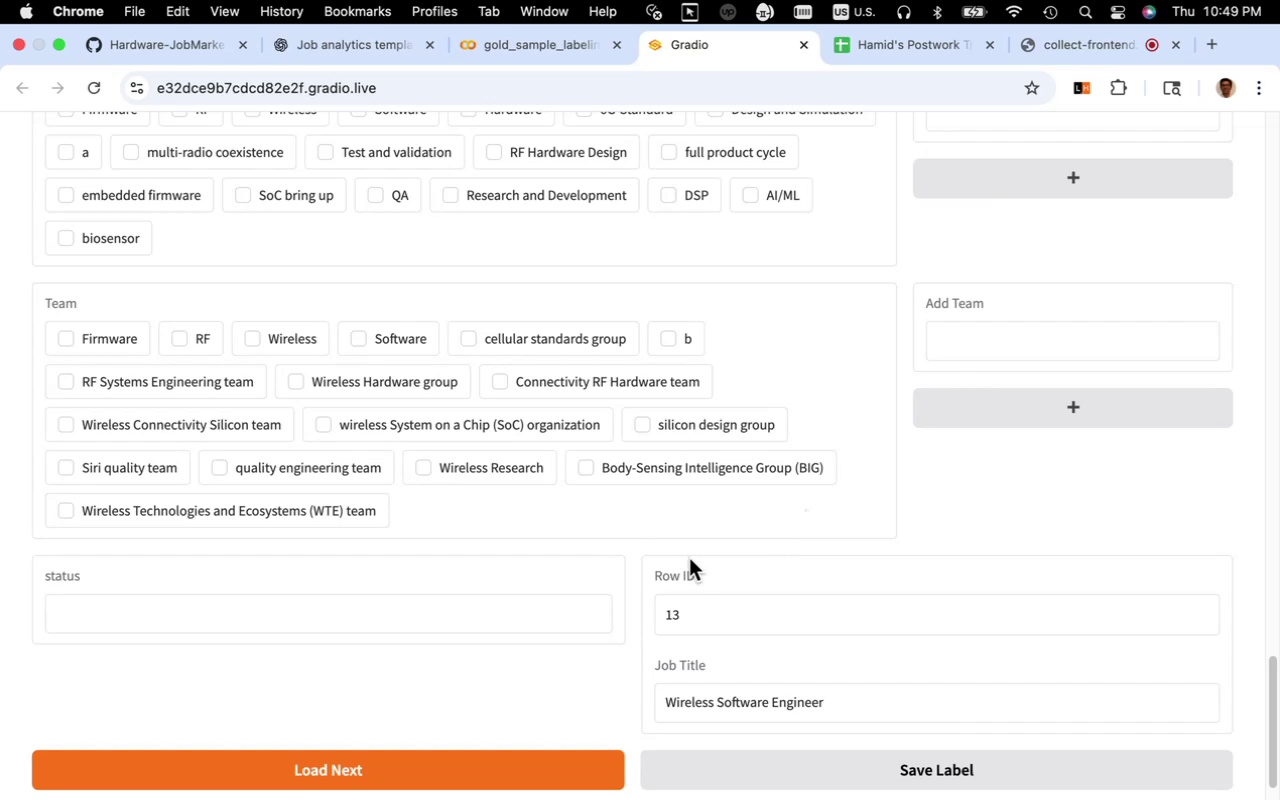 
wait(7.41)
 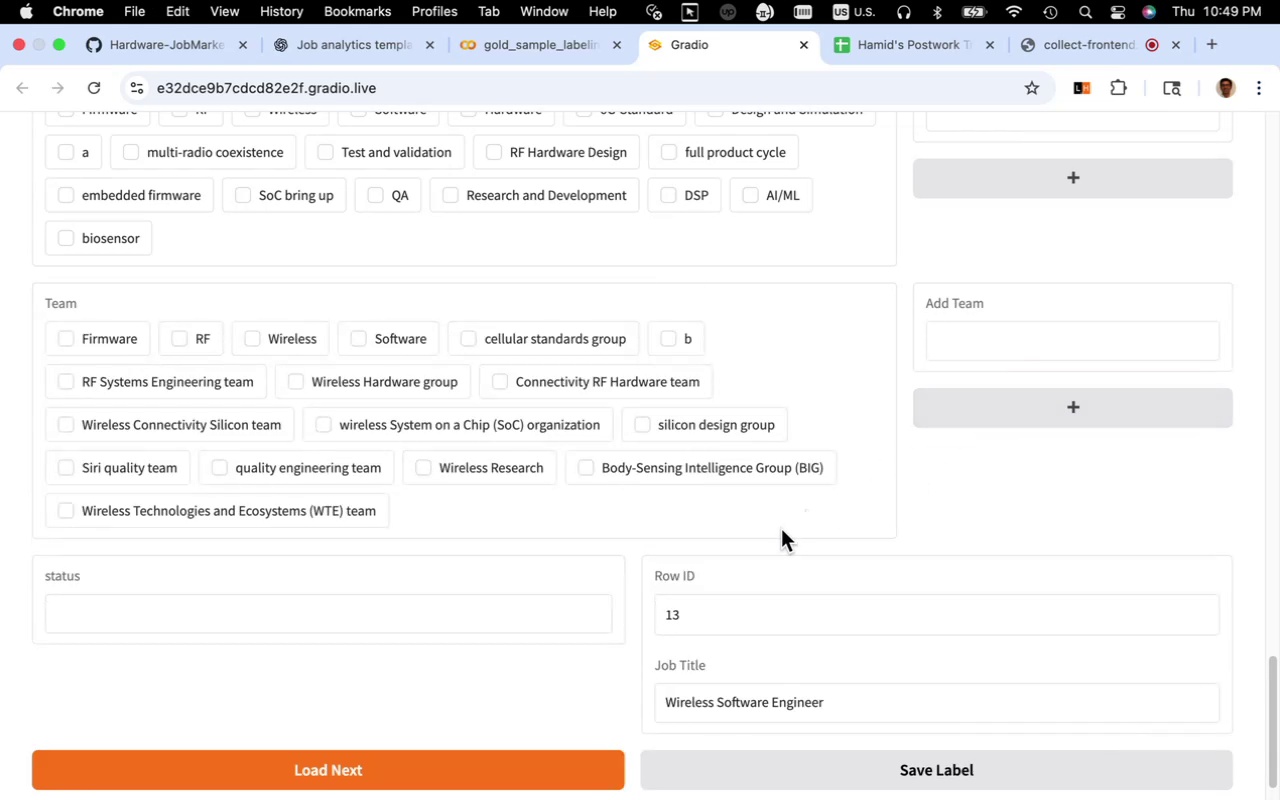 
left_click([332, 516])
 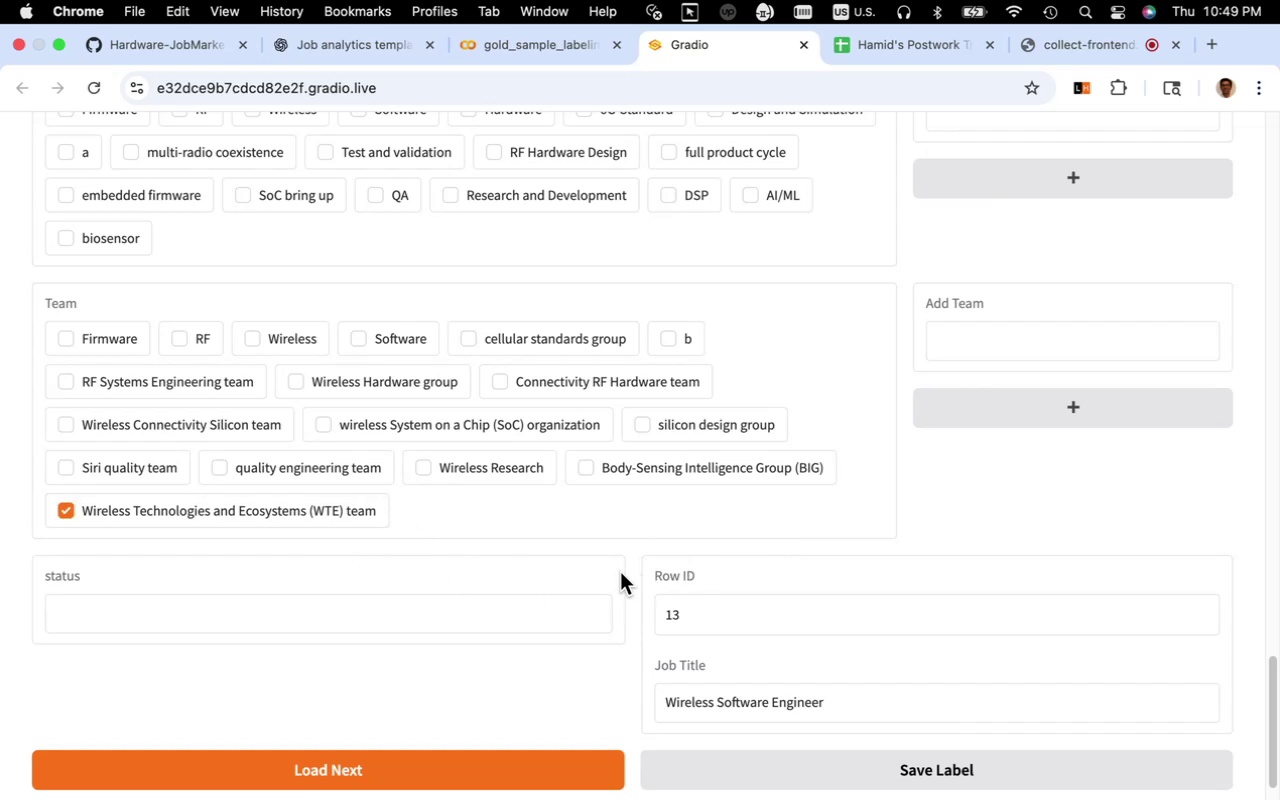 
wait(8.27)
 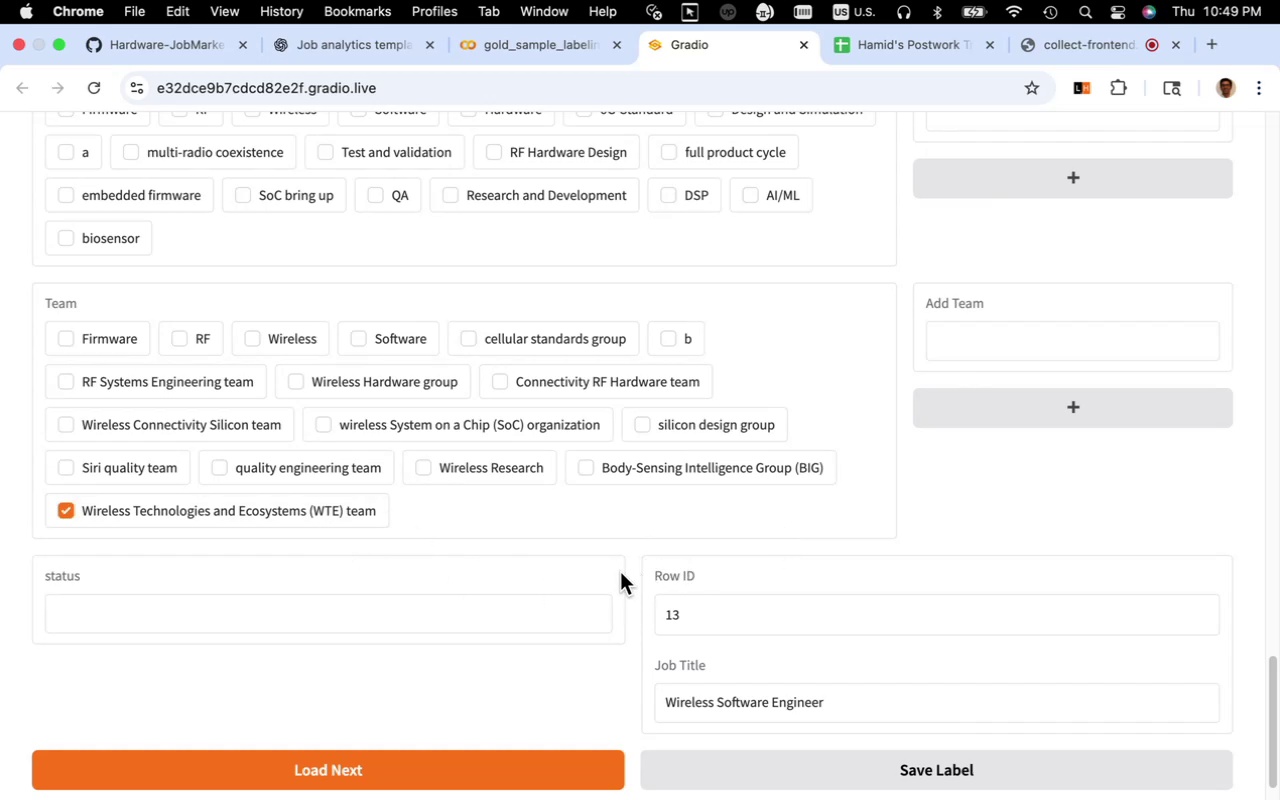 
scroll: coordinate [601, 571], scroll_direction: up, amount: 54.0
 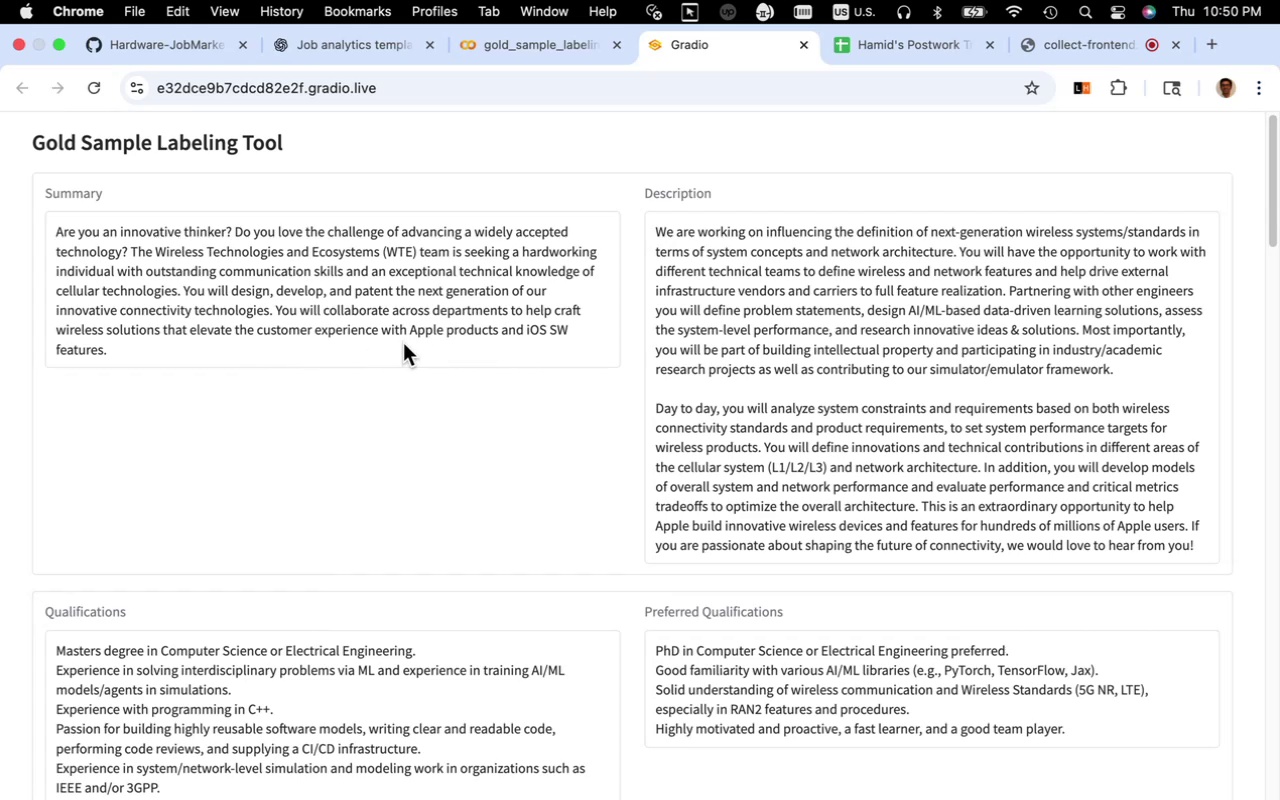 
wait(34.37)
 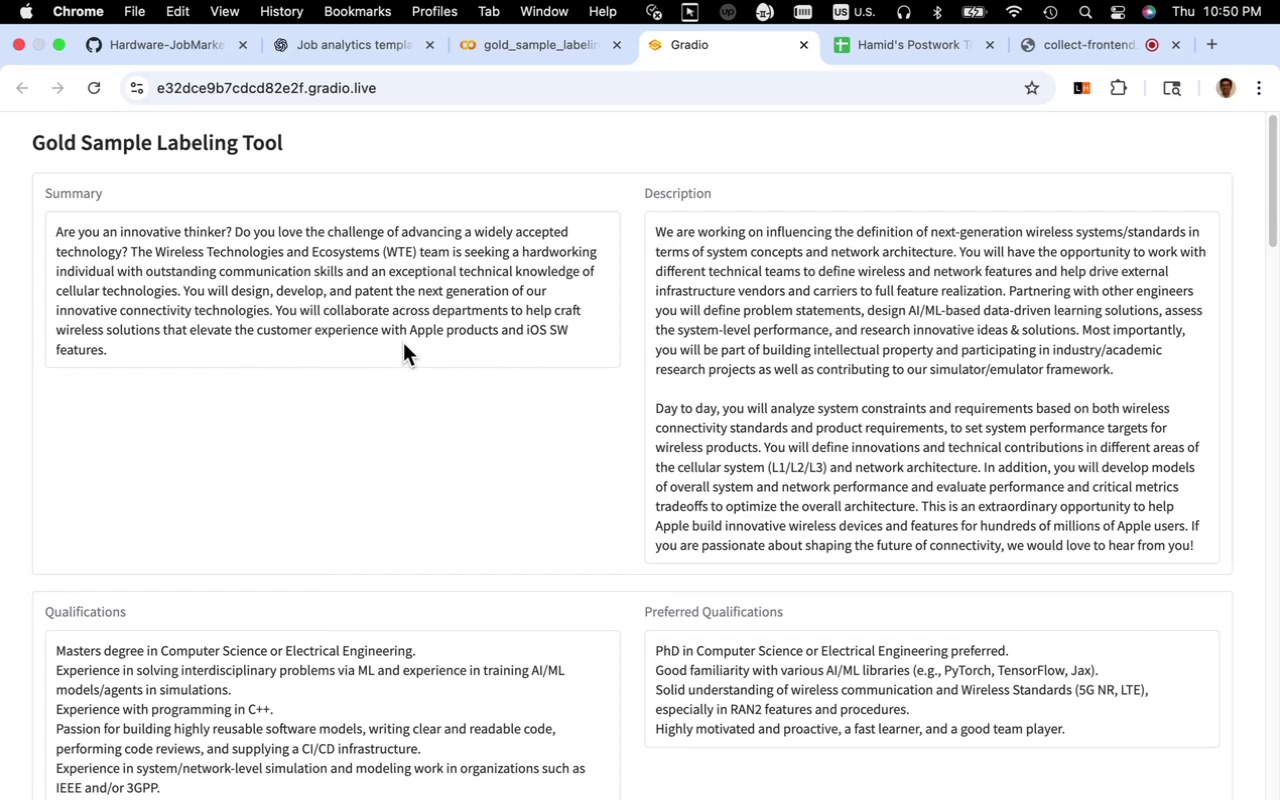 
scroll: coordinate [404, 353], scroll_direction: down, amount: 59.0
 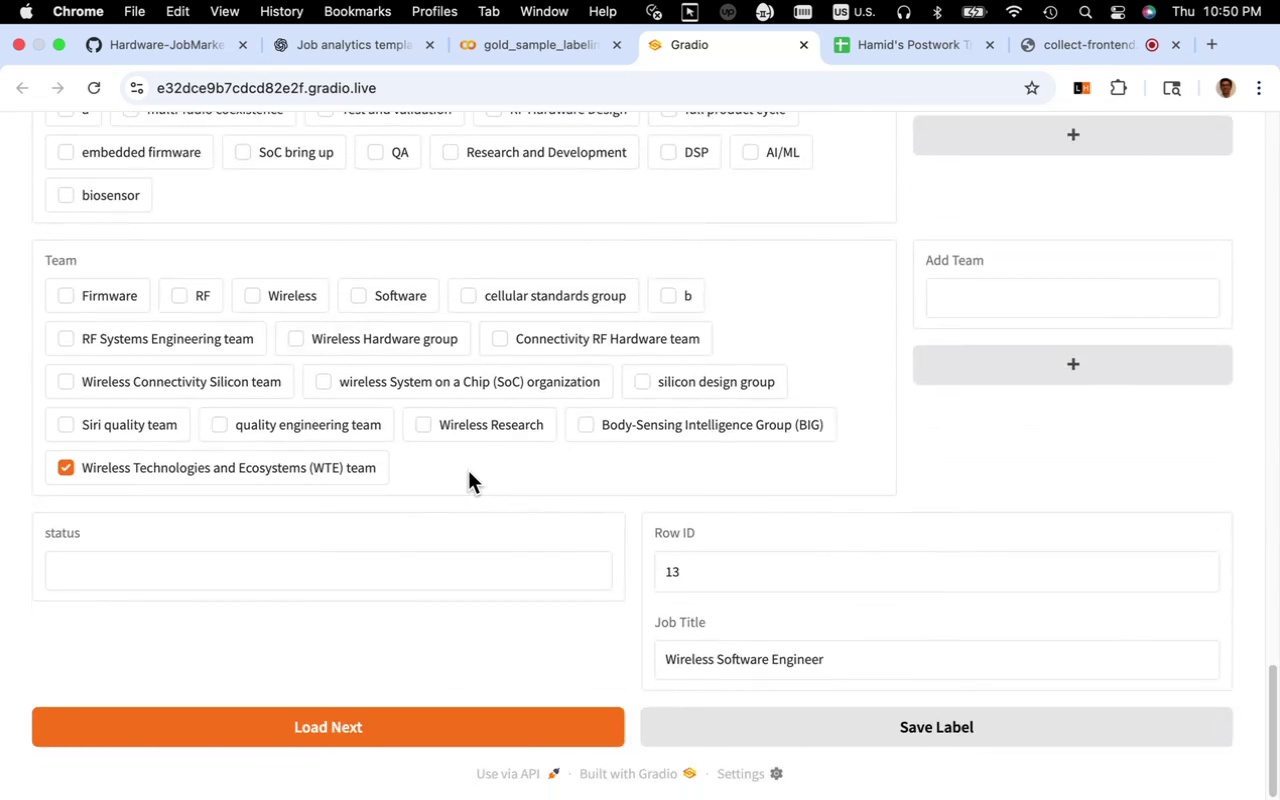 
scroll: coordinate [471, 468], scroll_direction: up, amount: 9.0
 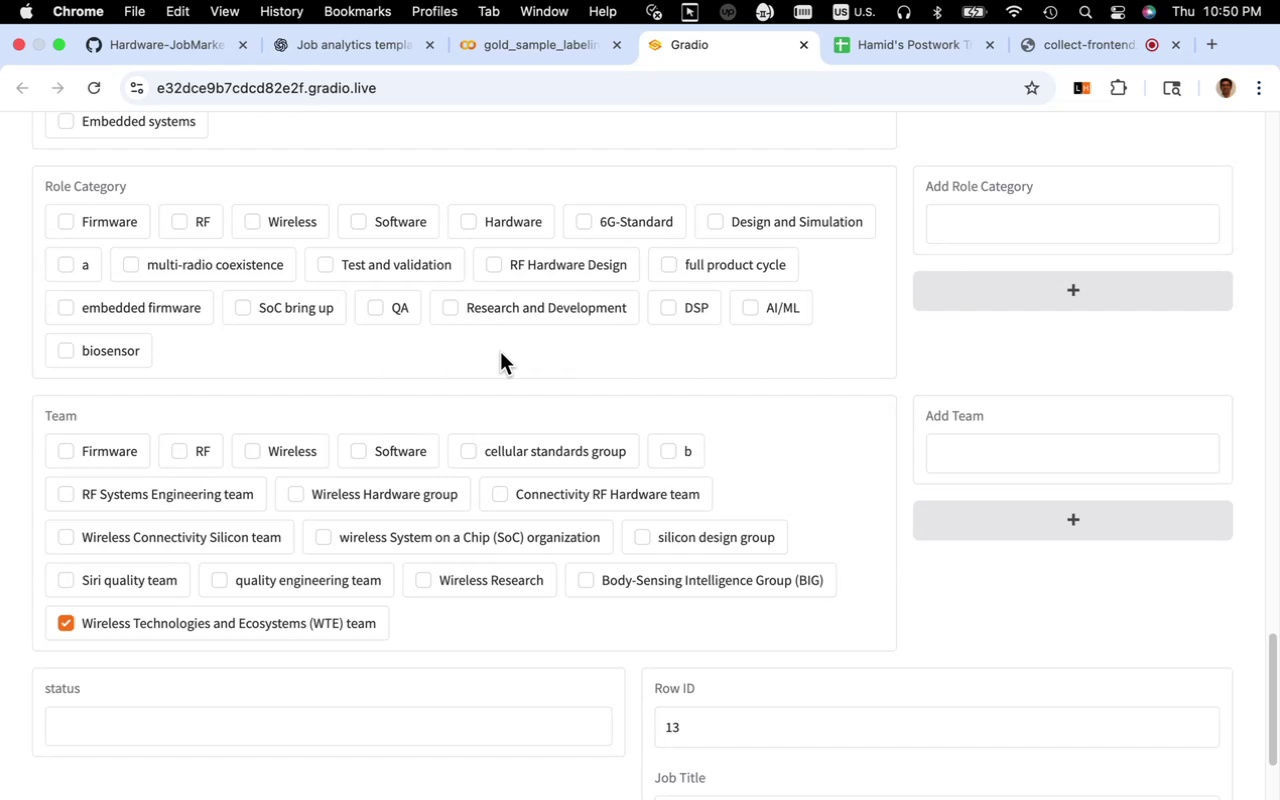 
wait(7.07)
 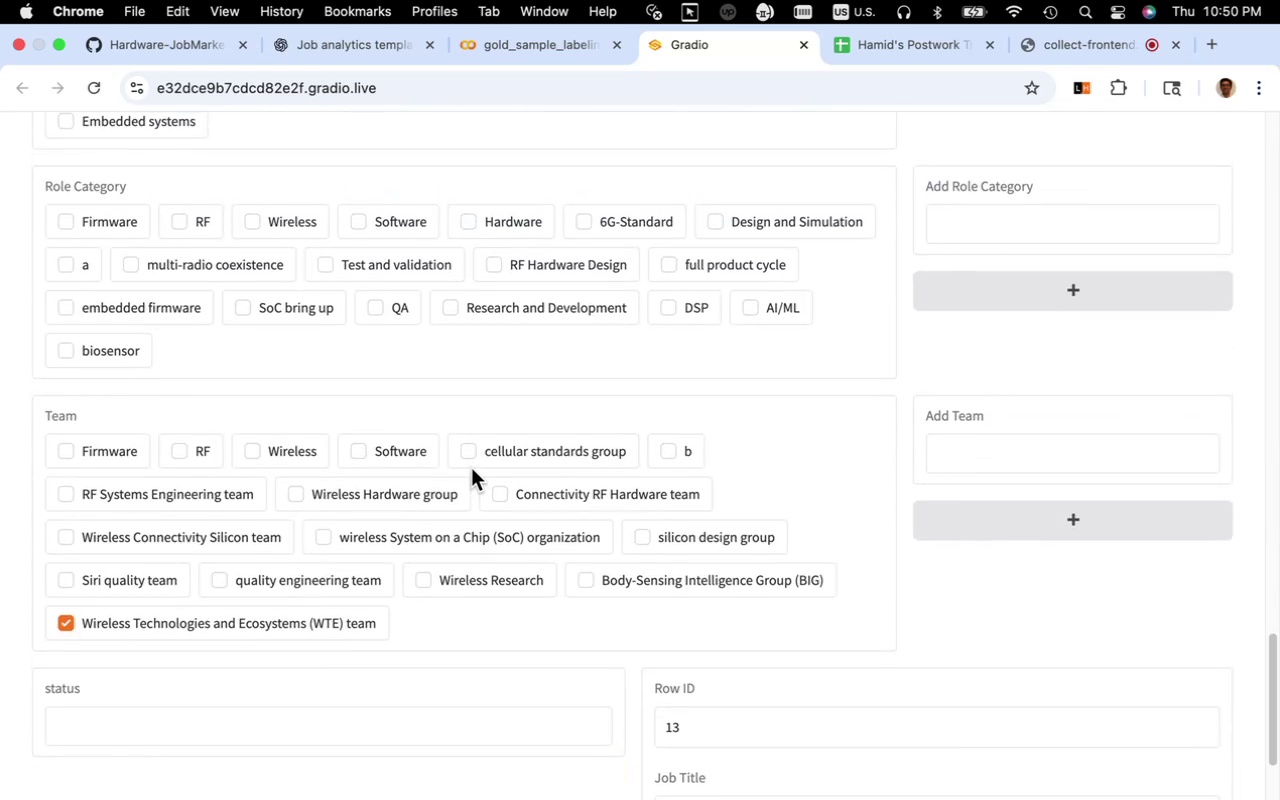 
left_click([590, 223])
 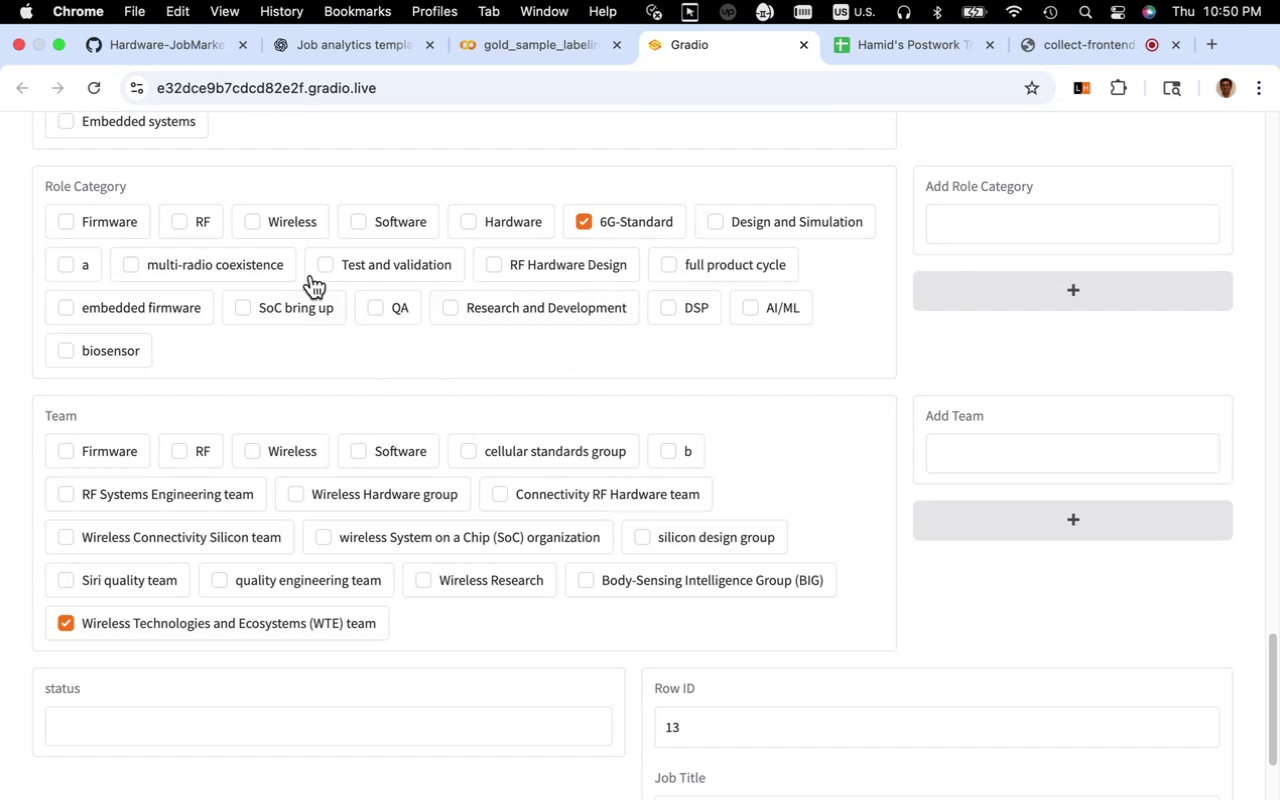 
left_click([279, 216])
 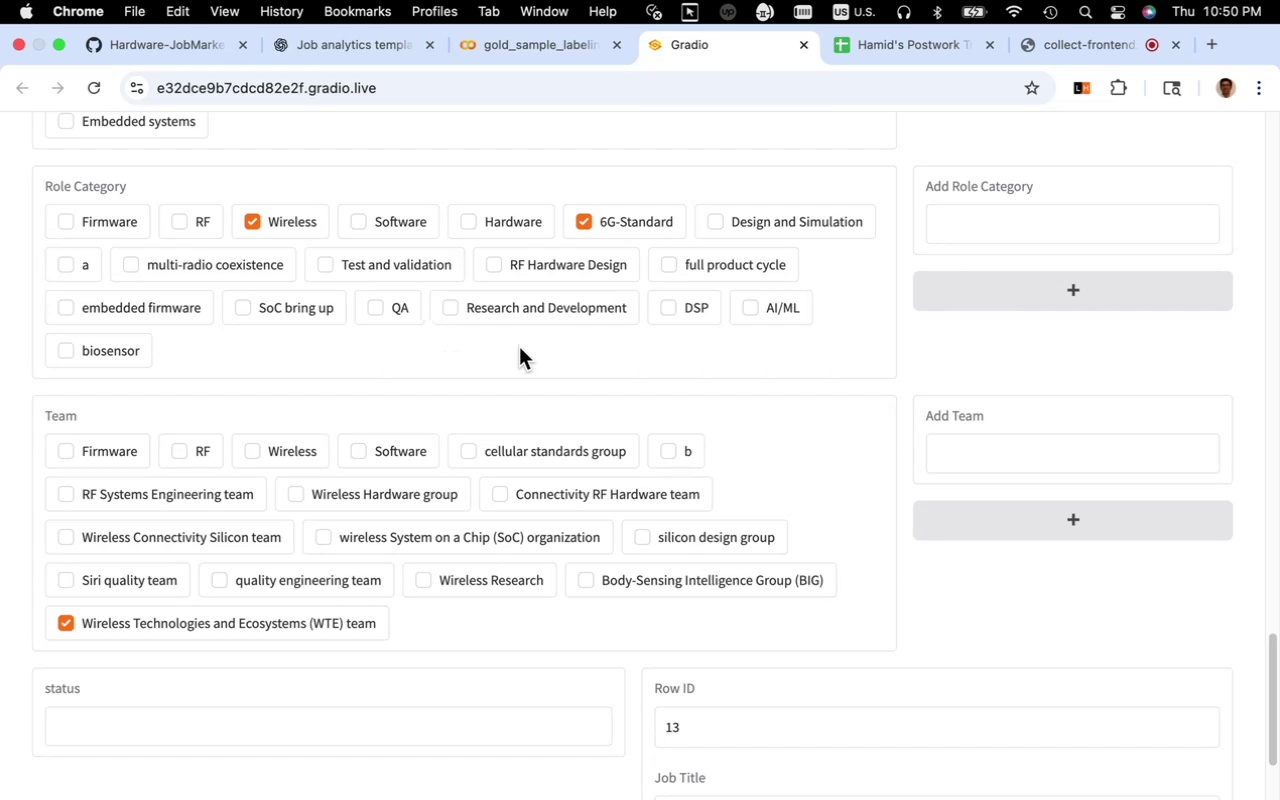 
left_click([519, 316])
 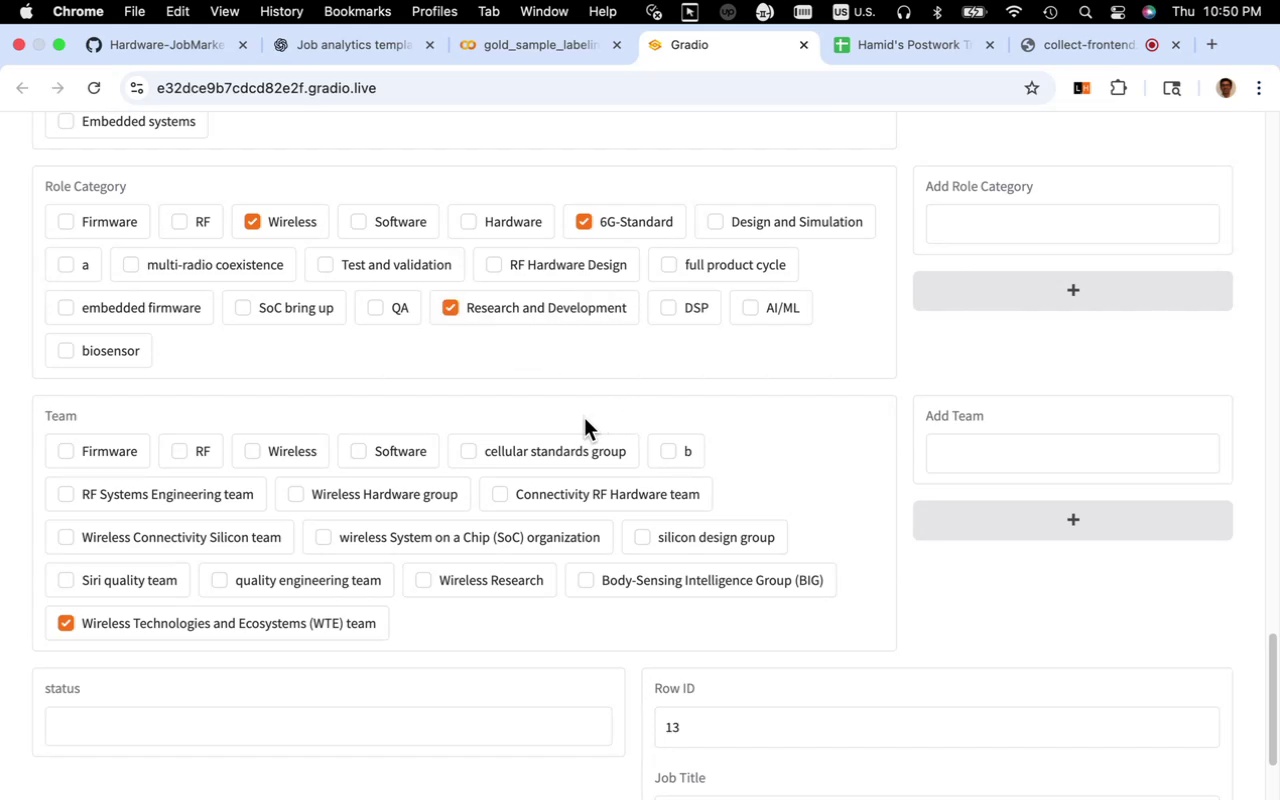 
wait(6.69)
 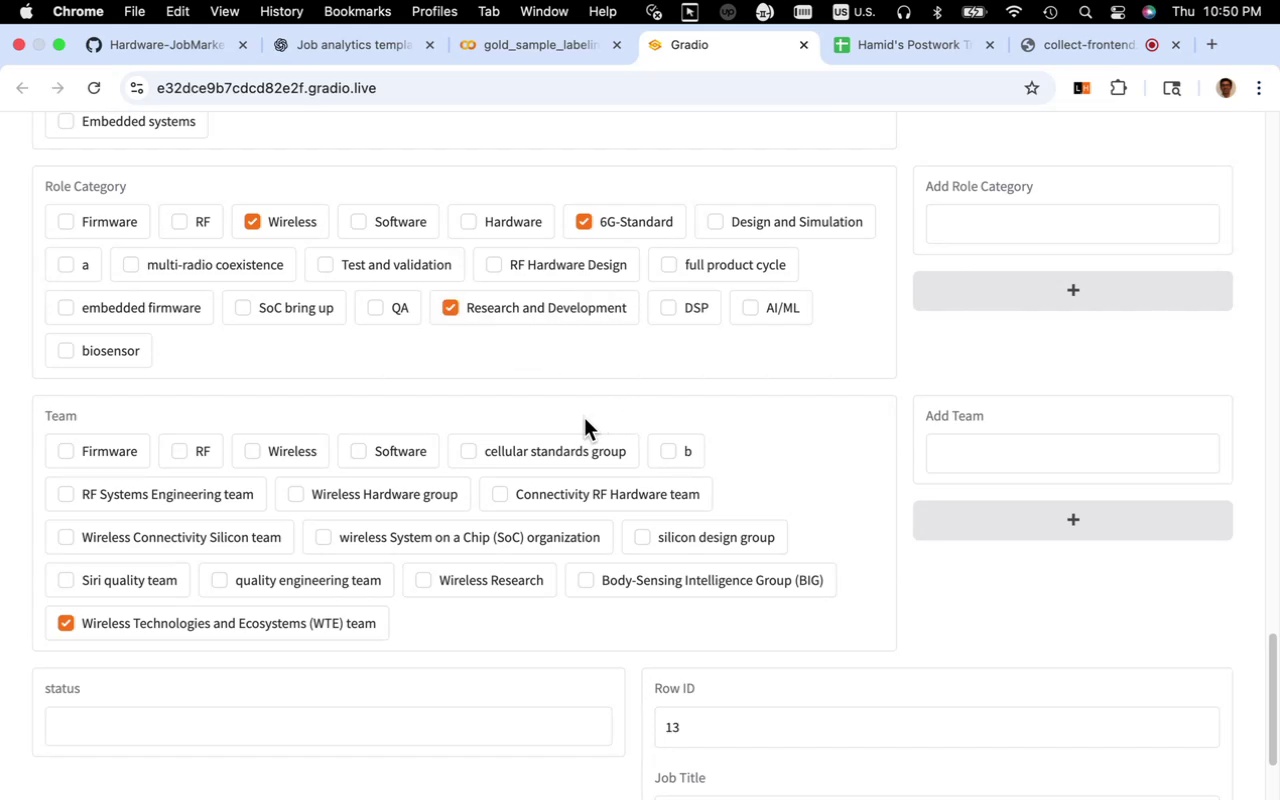 
scroll: coordinate [584, 419], scroll_direction: up, amount: 36.0
 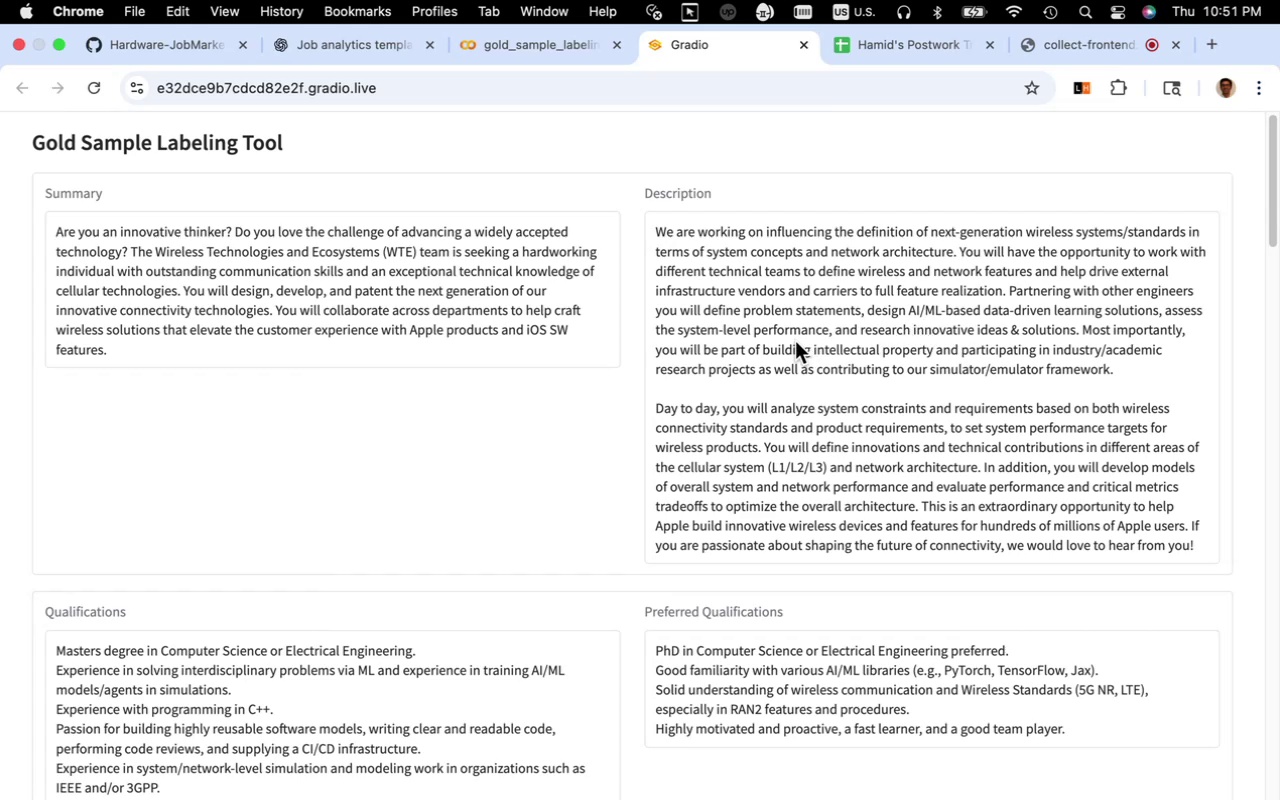 
wait(36.01)
 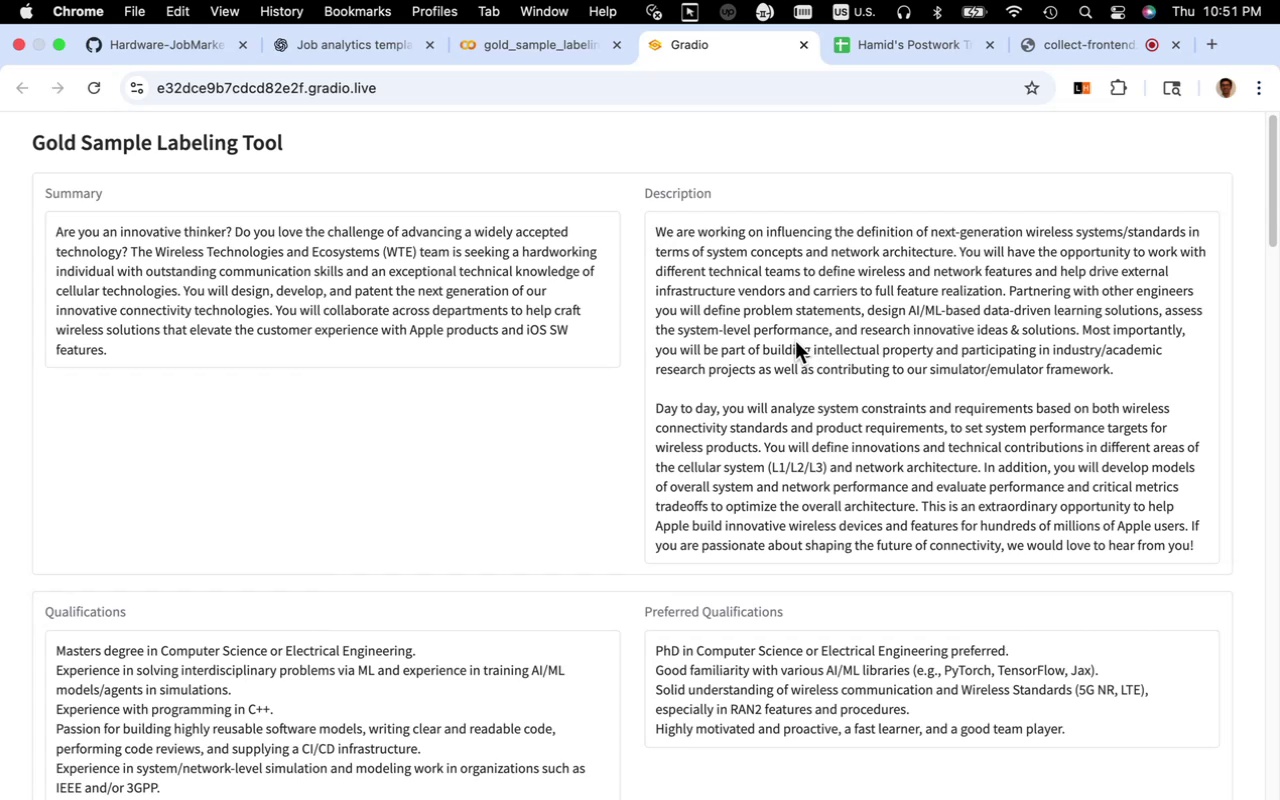 
scroll: coordinate [737, 346], scroll_direction: down, amount: 12.0
 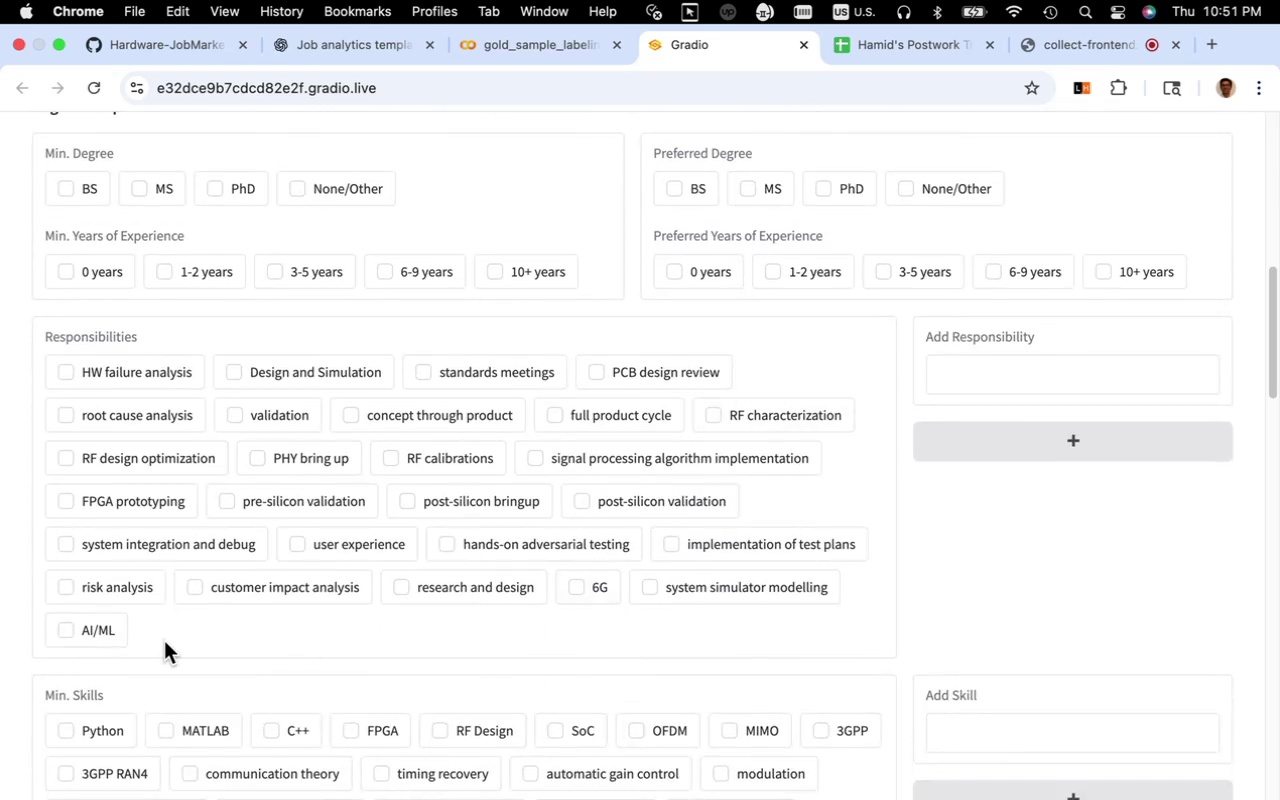 
left_click([104, 637])
 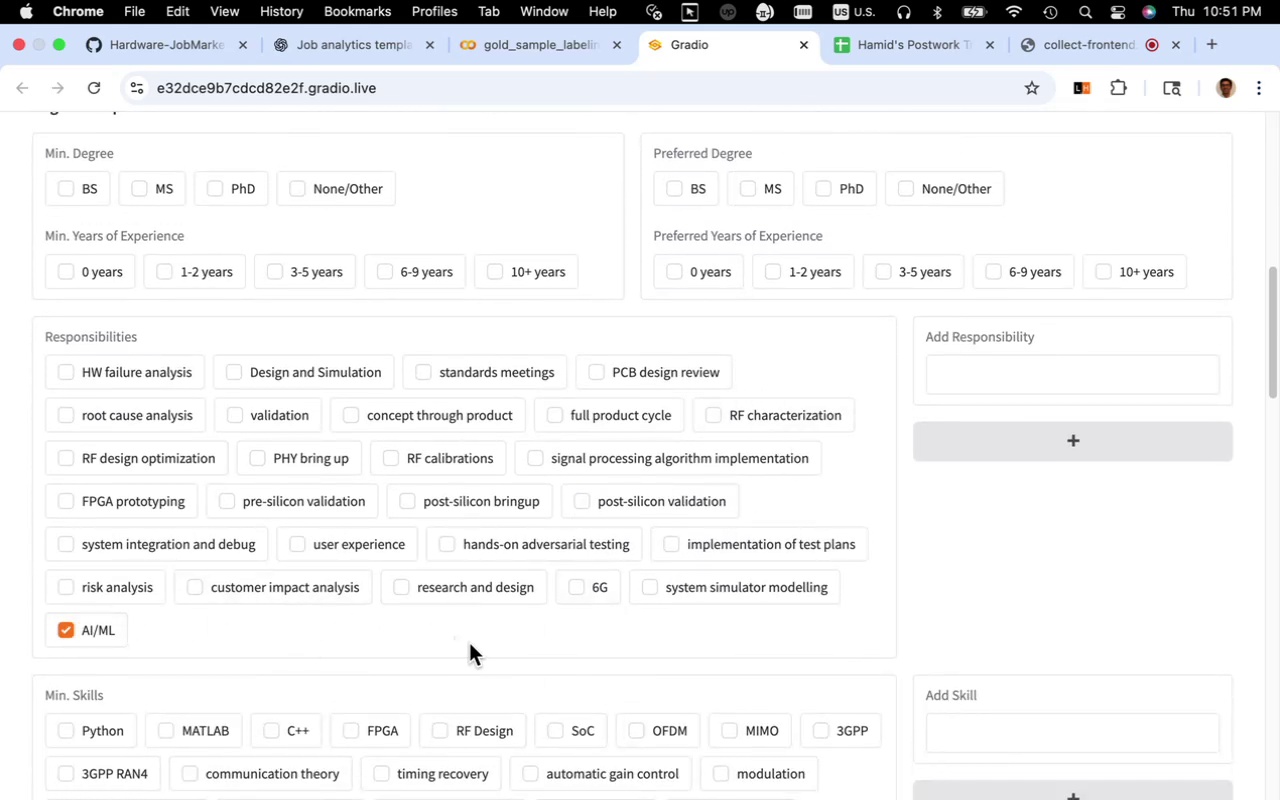 
key(Meta+F)
 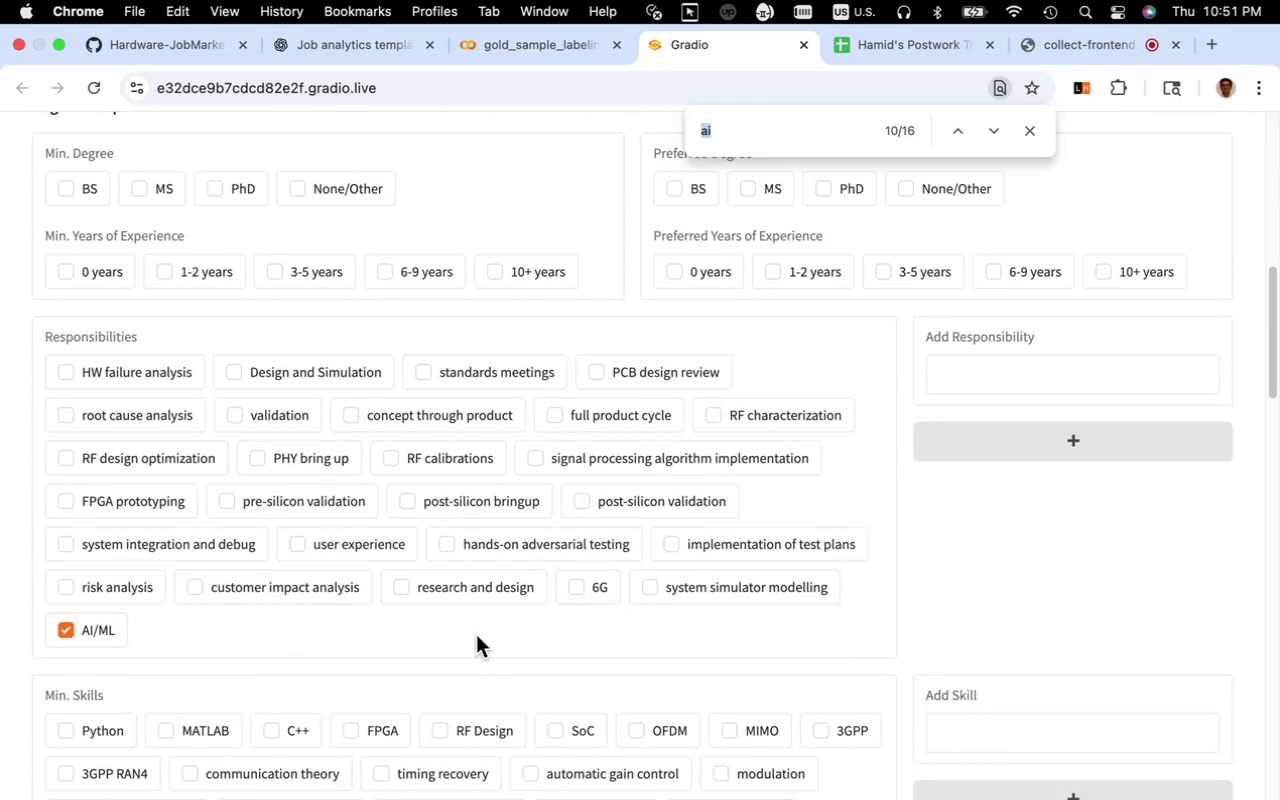 
type(res)
 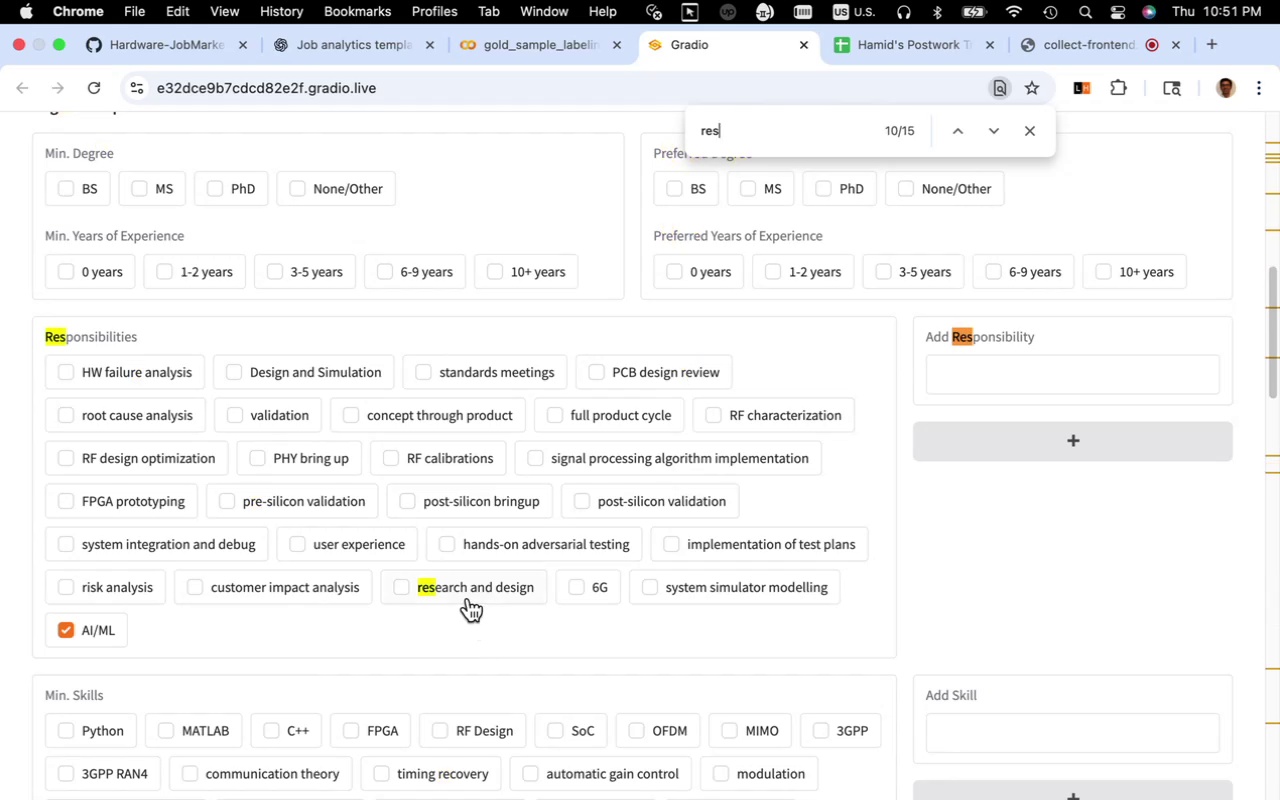 
left_click([468, 598])
 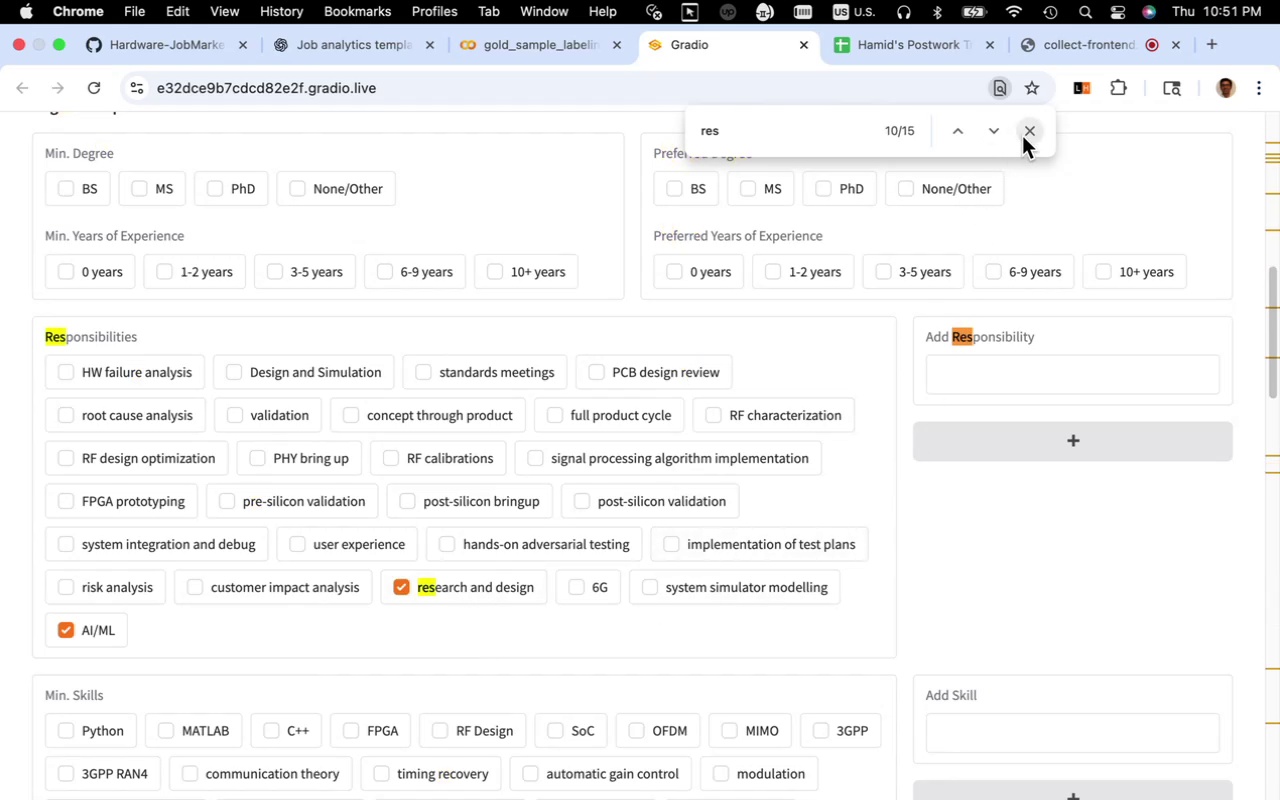 
left_click([1022, 136])
 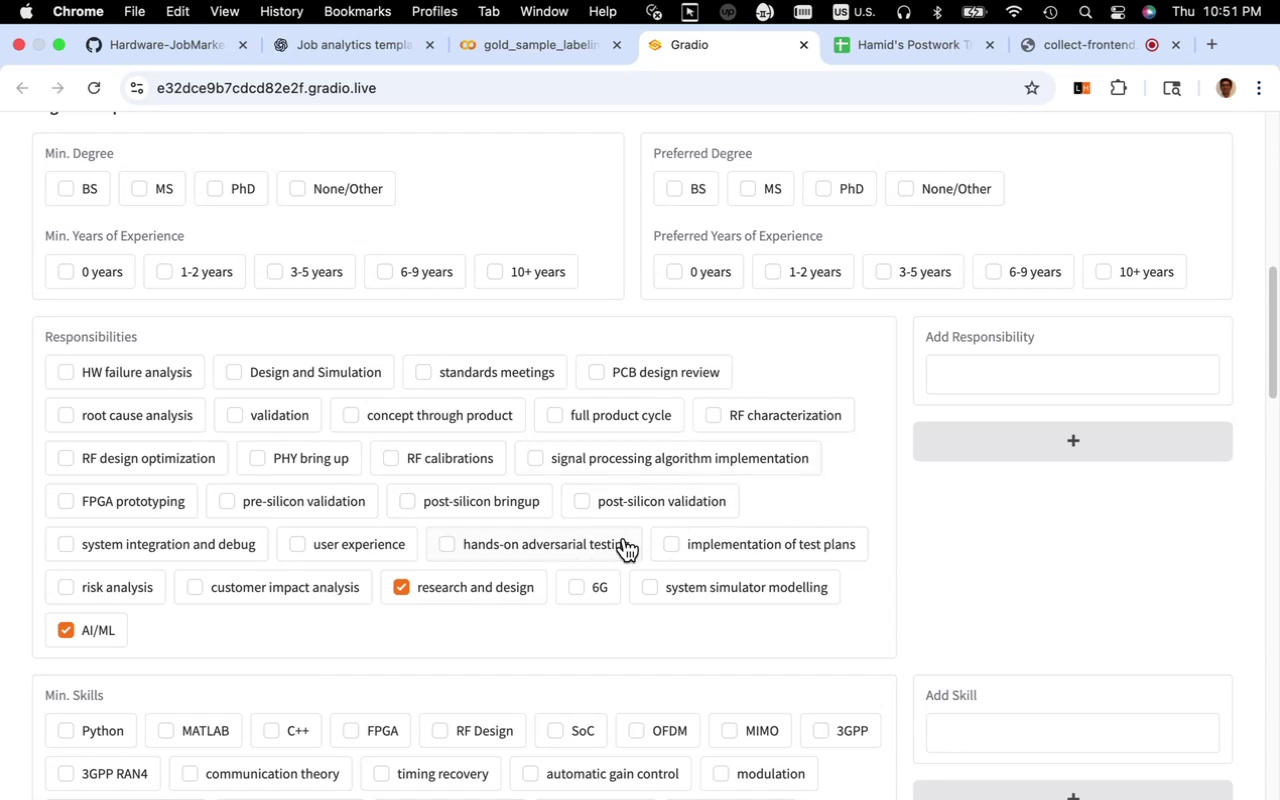 
scroll: coordinate [624, 538], scroll_direction: up, amount: 17.0
 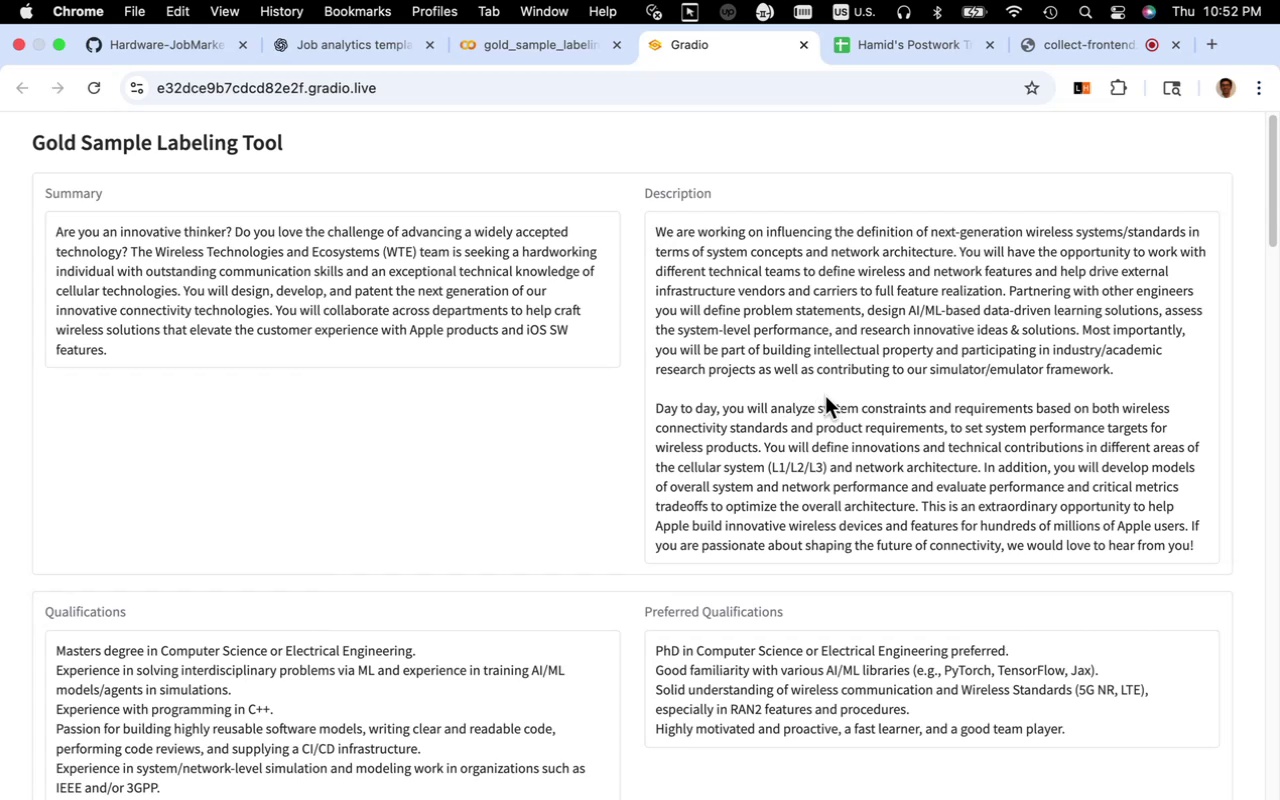 
wait(27.06)
 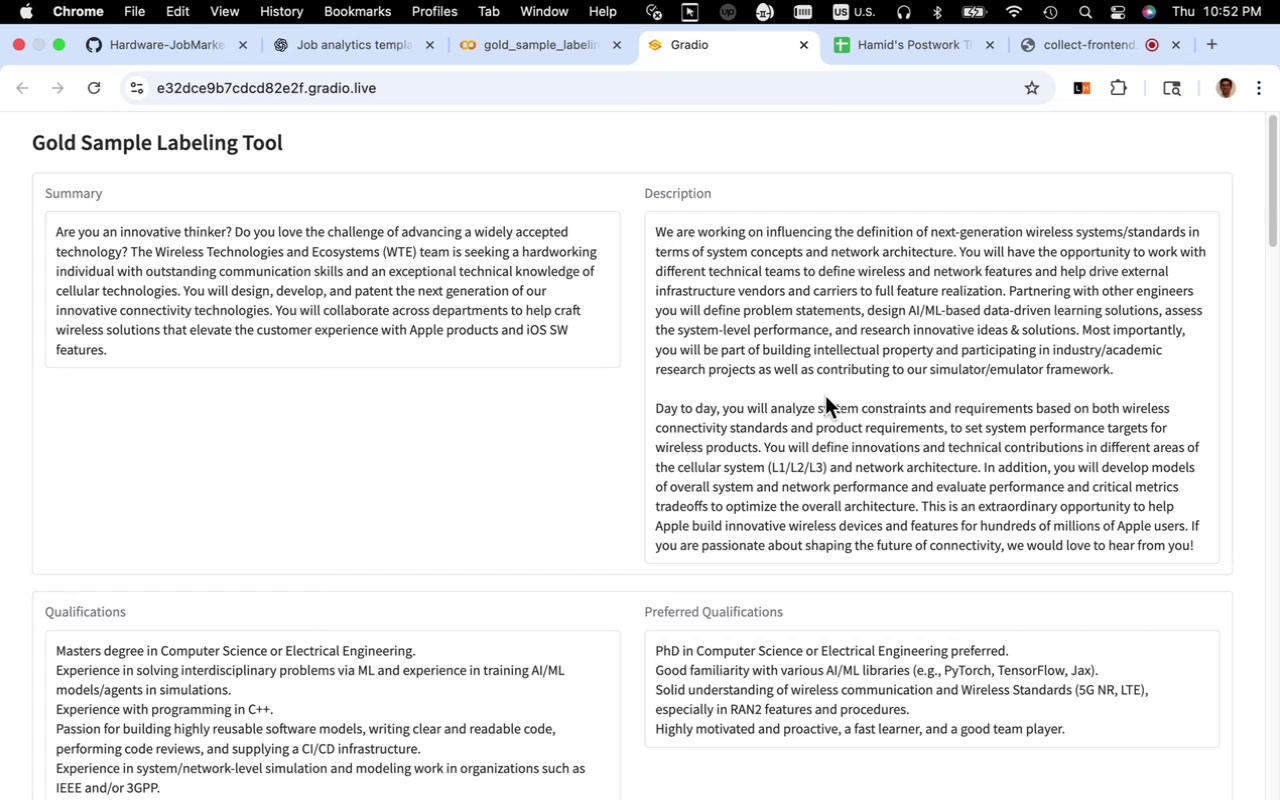 
left_click_drag(start_coordinate=[934, 355], to_coordinate=[815, 358])
 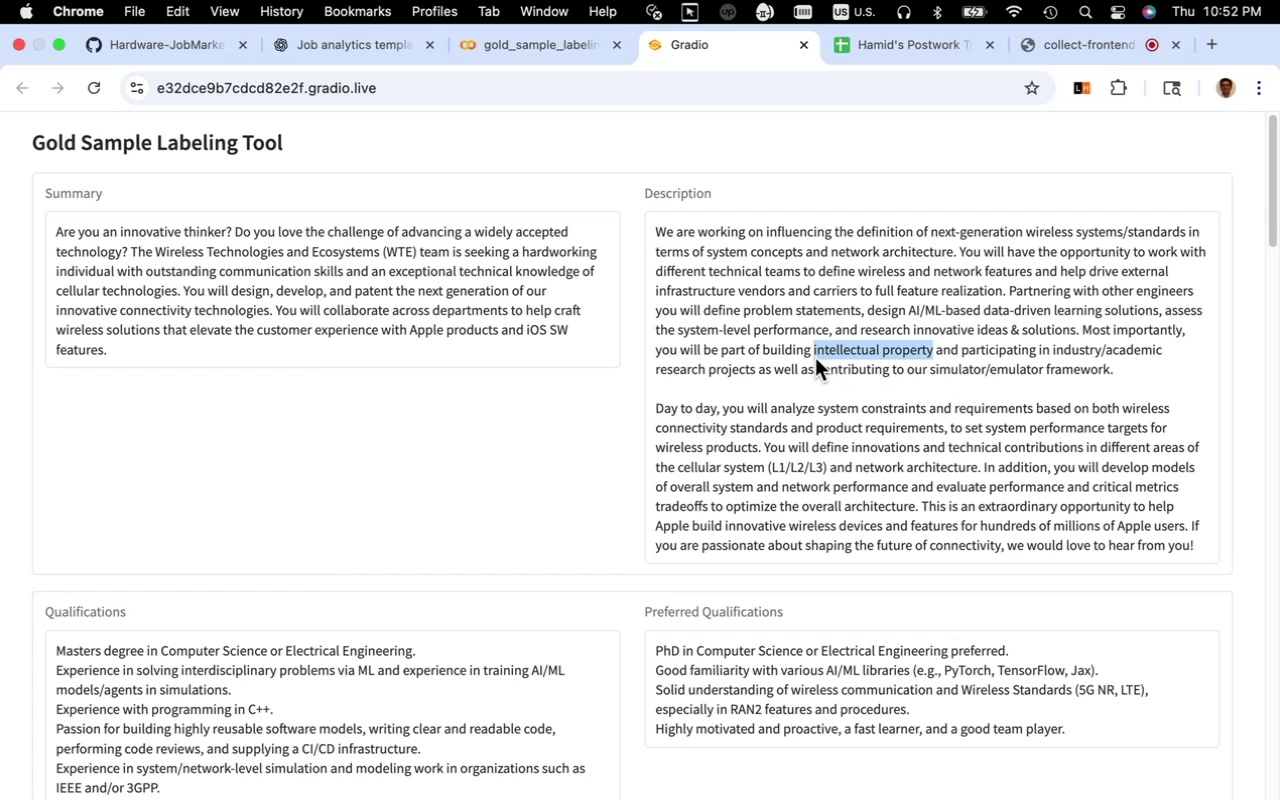 
key(Meta+C)
 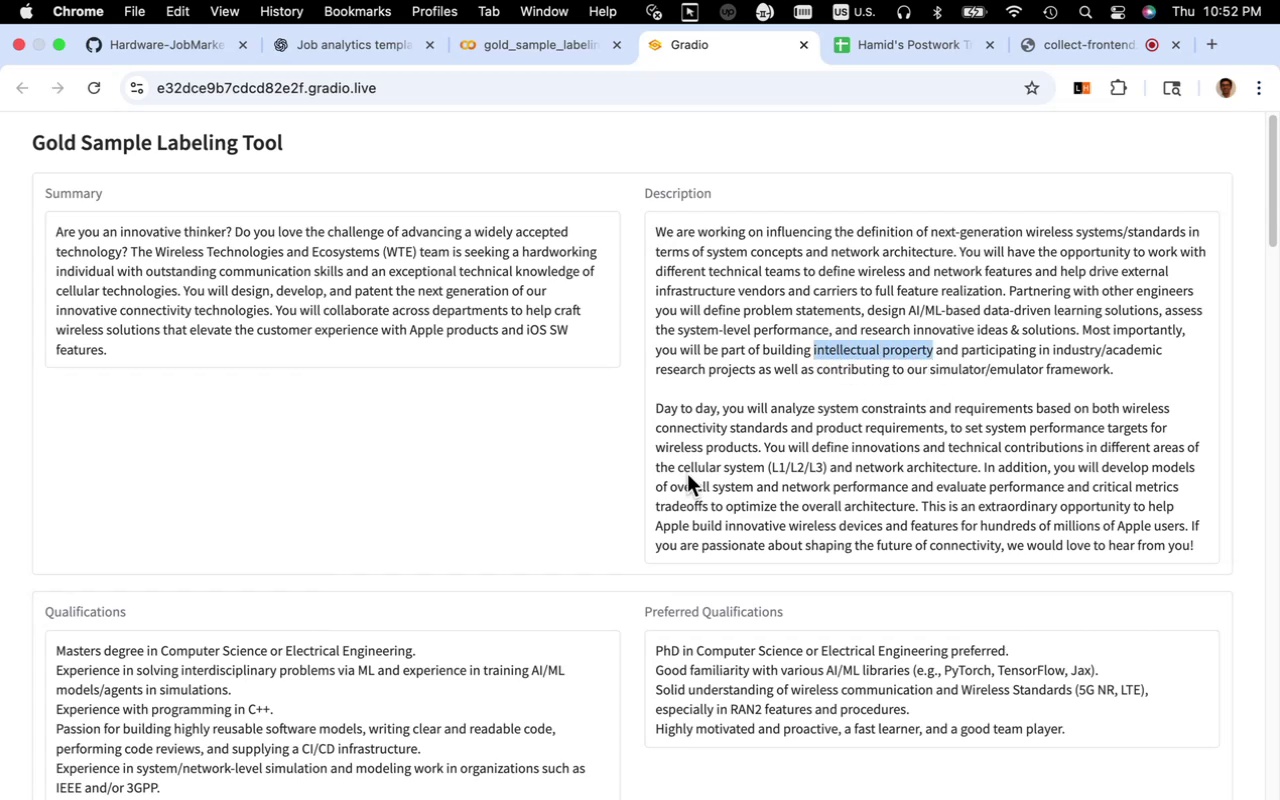 
scroll: coordinate [687, 474], scroll_direction: down, amount: 5.0
 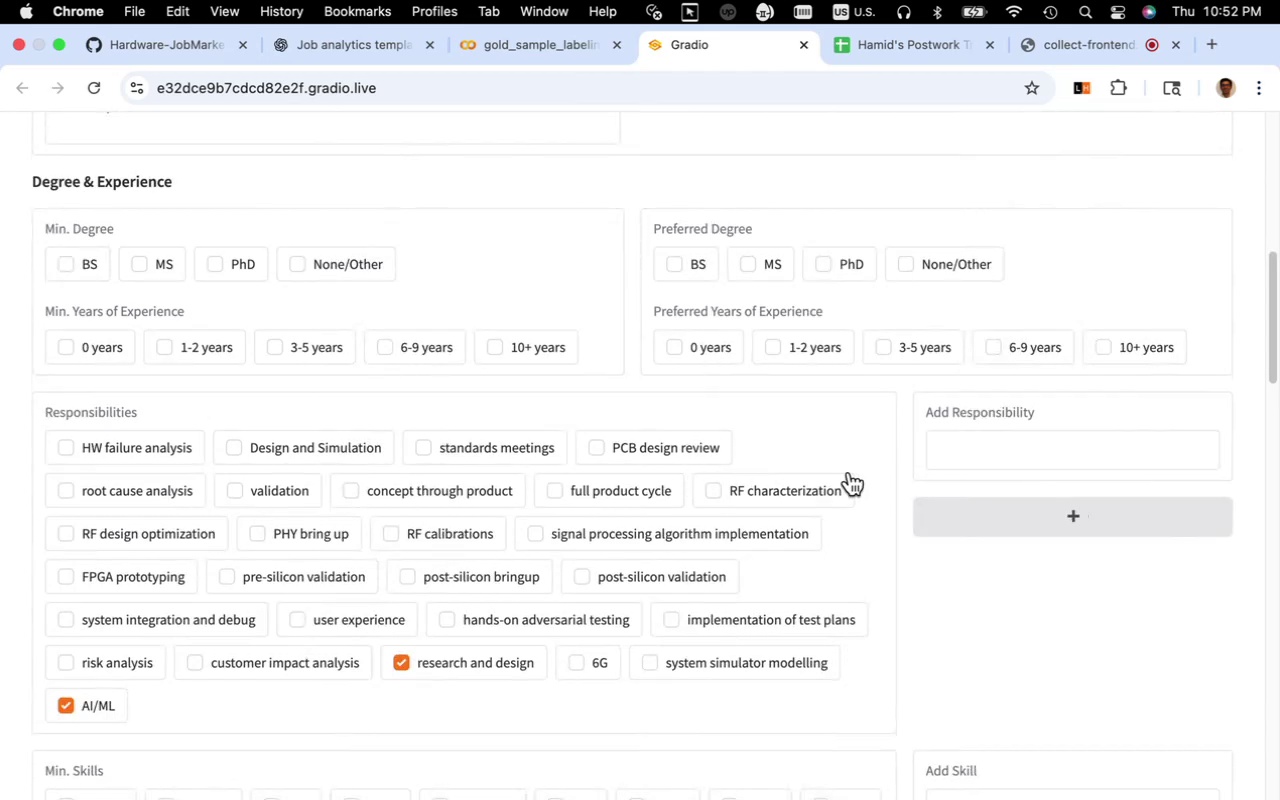 
left_click([994, 445])
 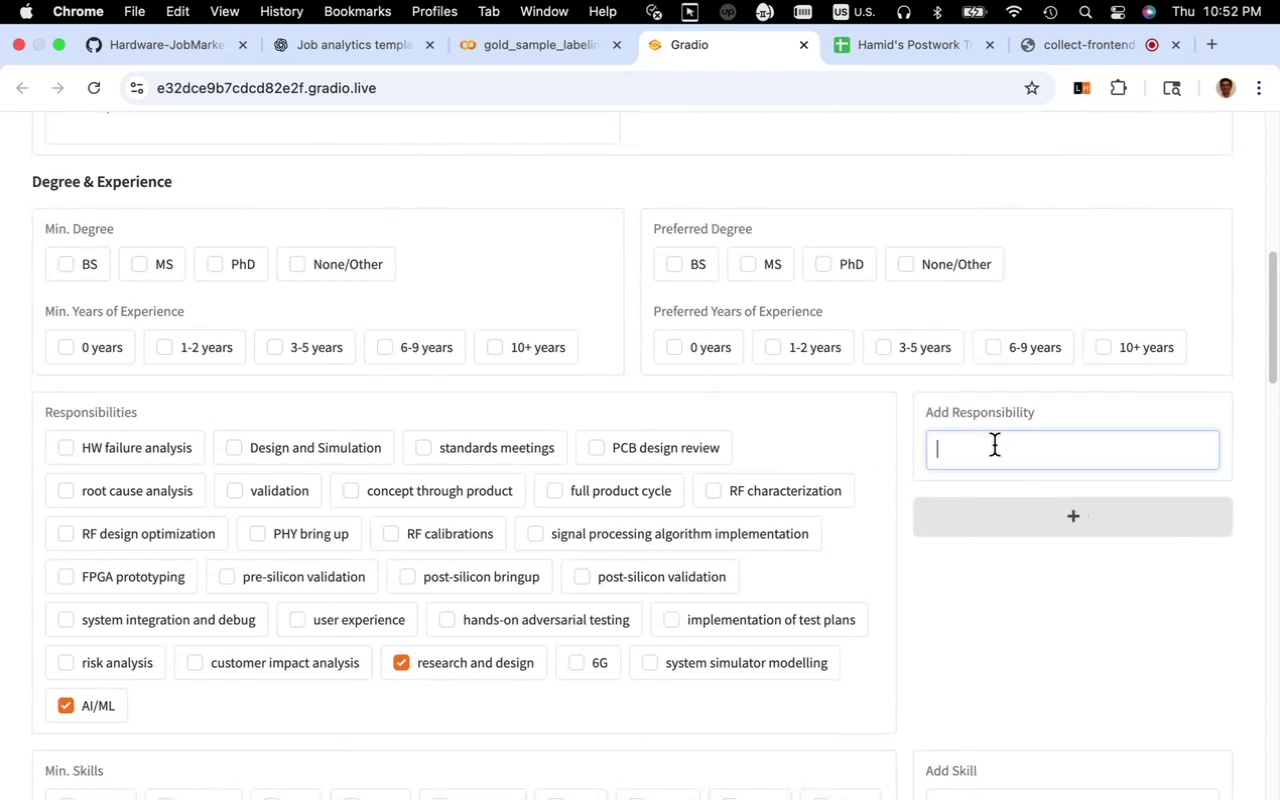 
key(Meta+CommandLeft)
 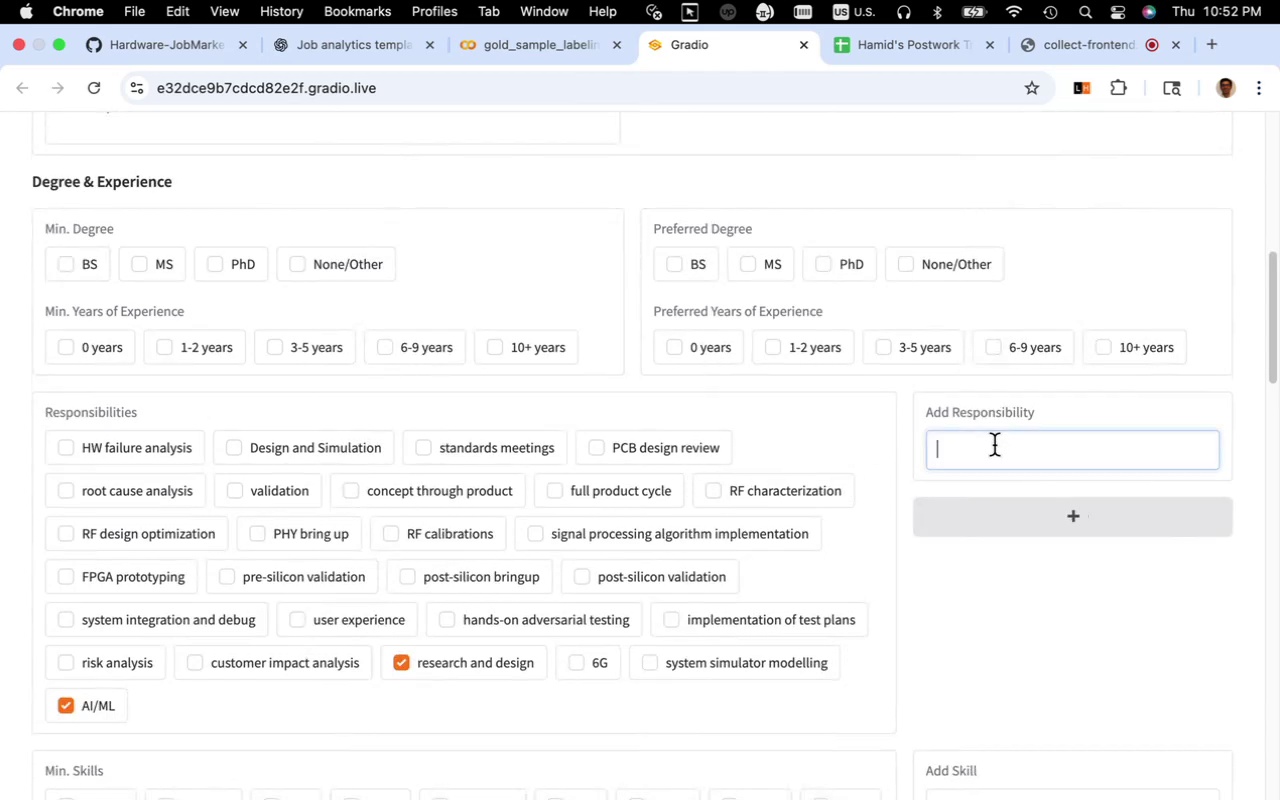 
key(Meta+V)
 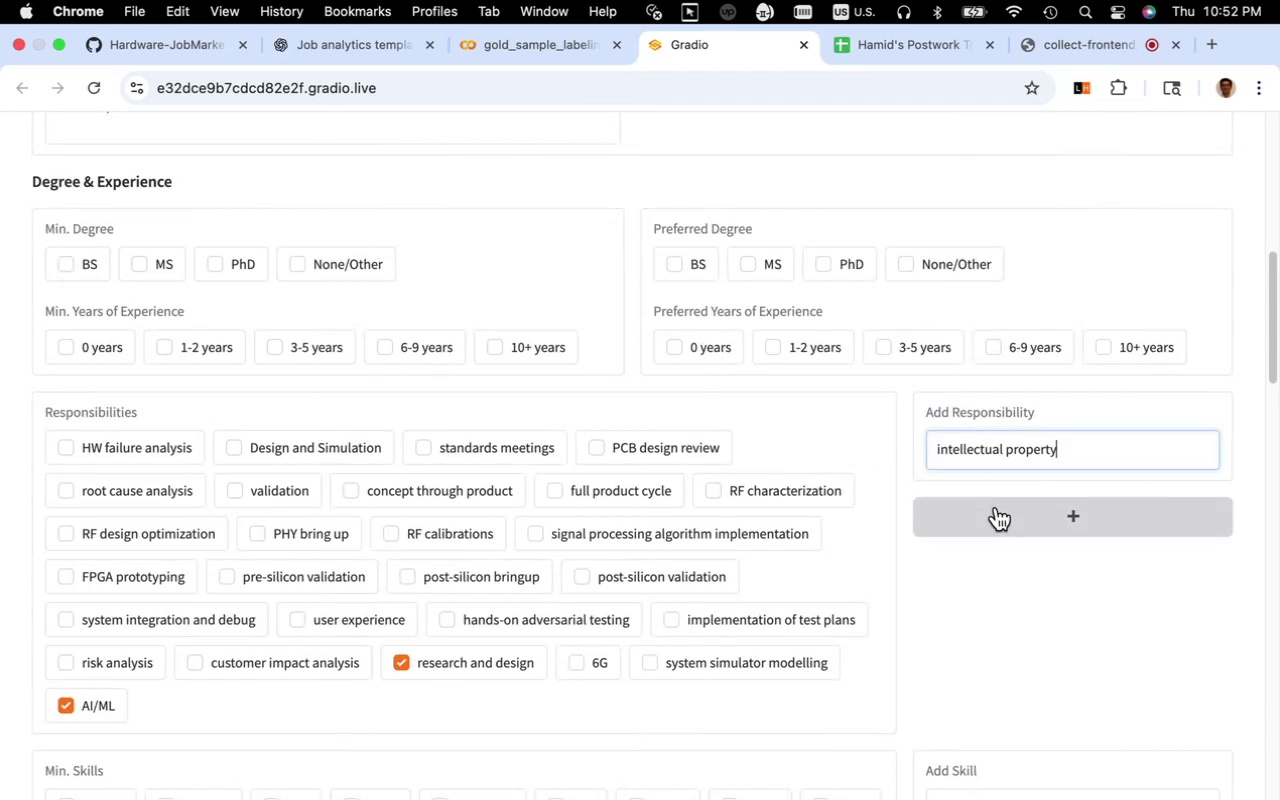 
left_click([996, 507])
 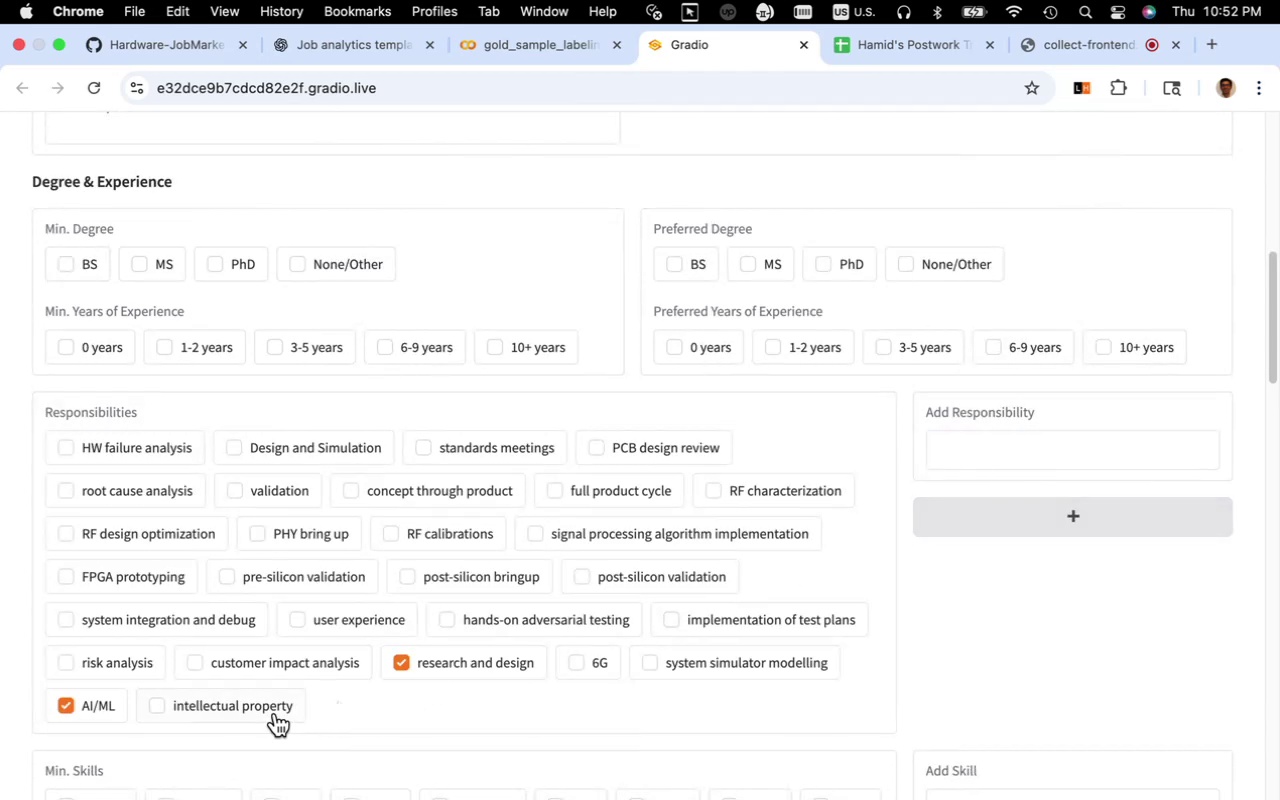 
left_click([267, 711])
 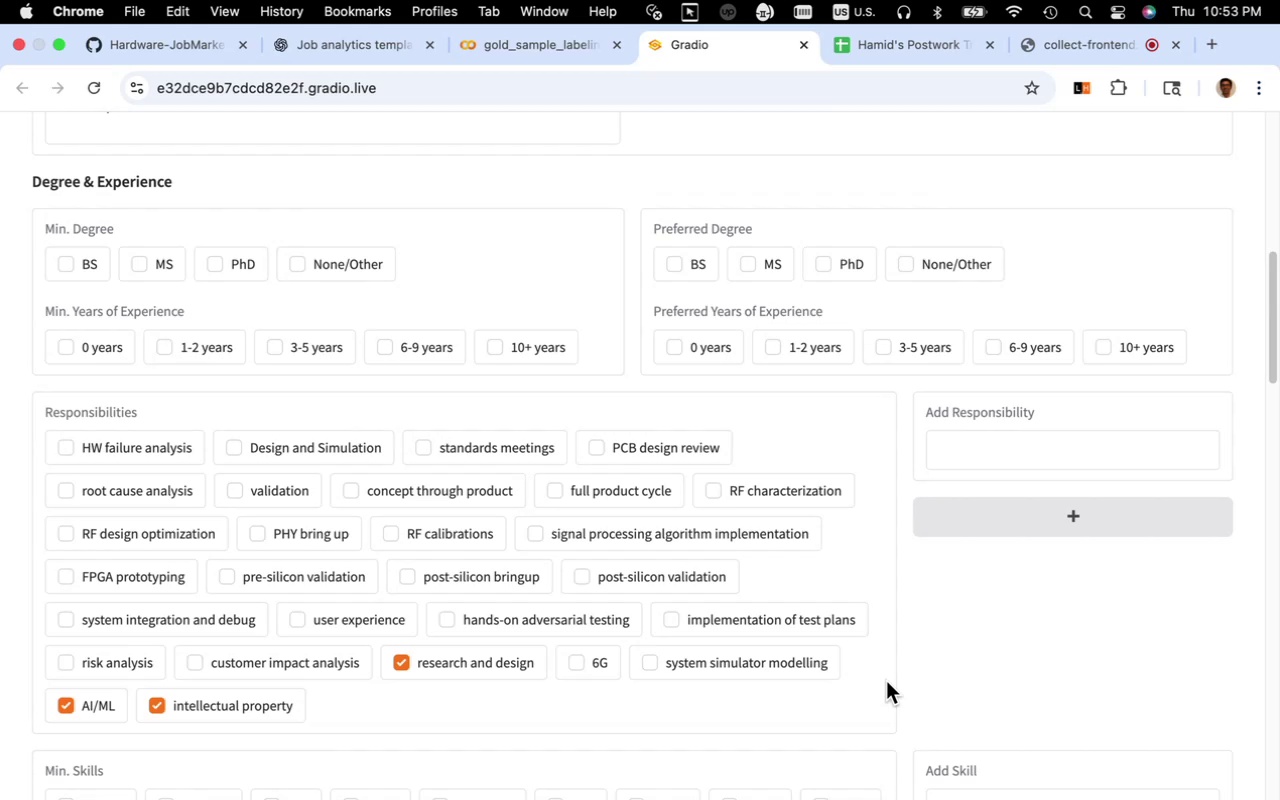 
wait(33.26)
 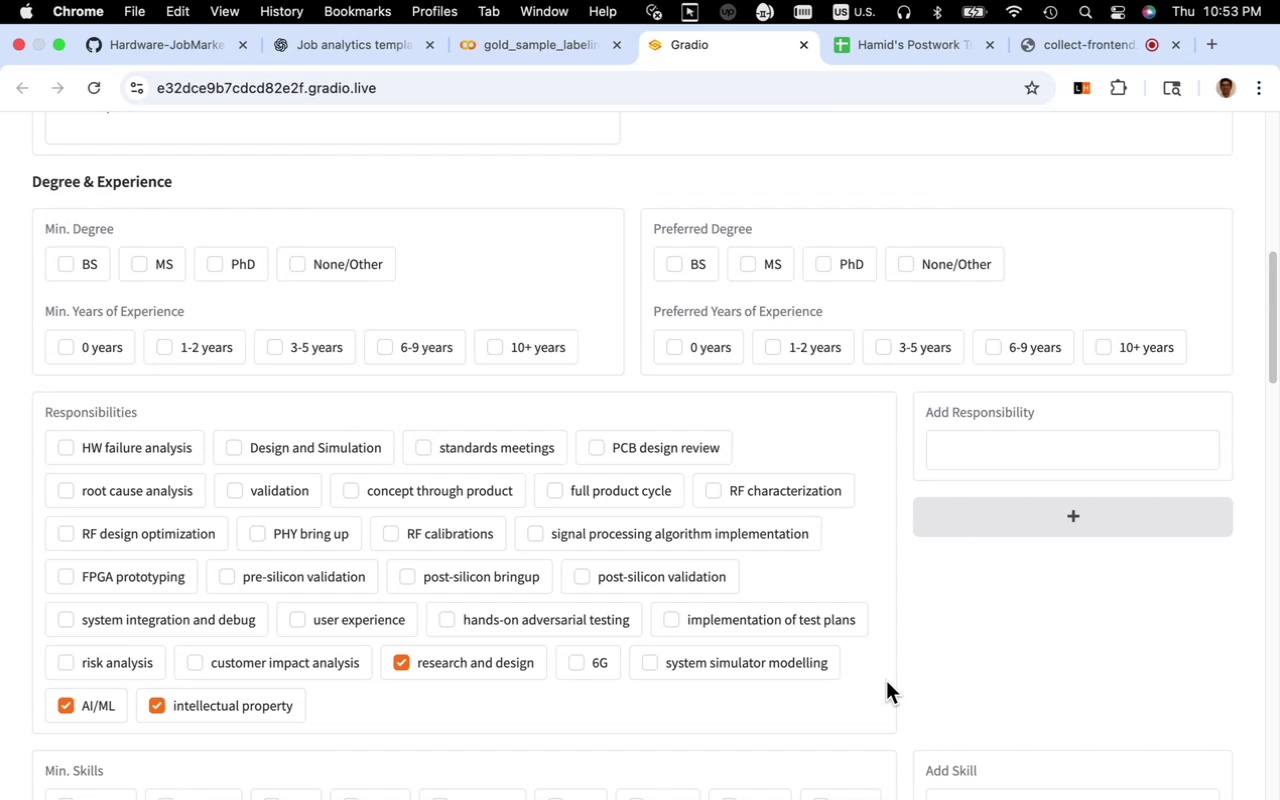 
scroll: coordinate [886, 681], scroll_direction: up, amount: 18.0
 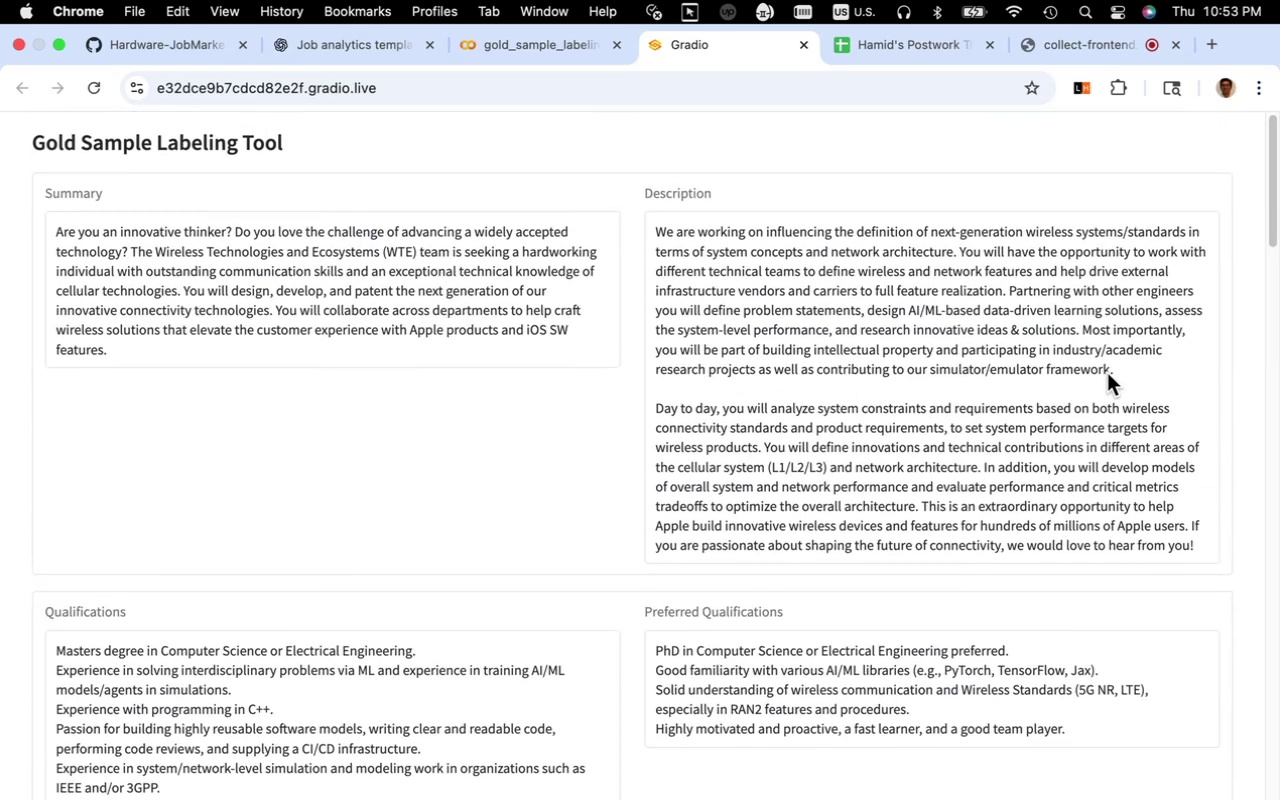 
left_click_drag(start_coordinate=[1109, 374], to_coordinate=[932, 374])
 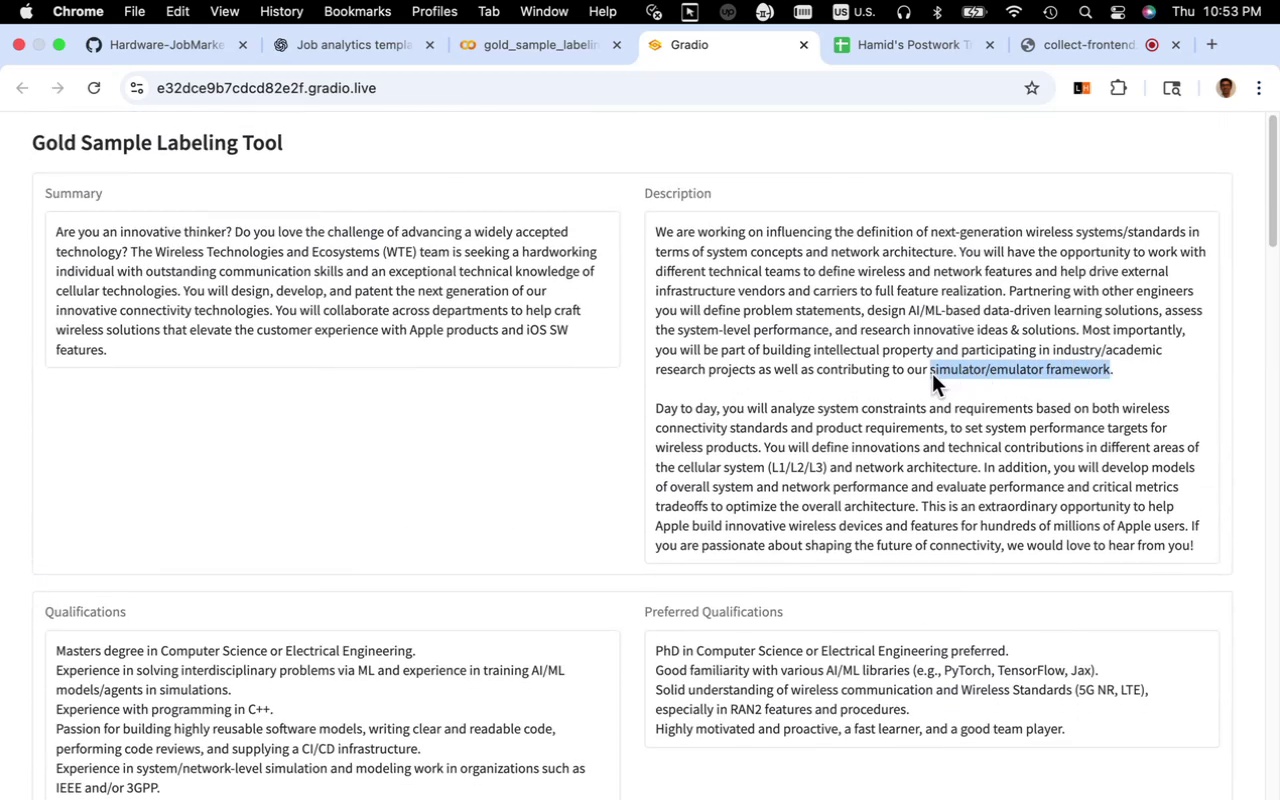 
key(Meta+C)
 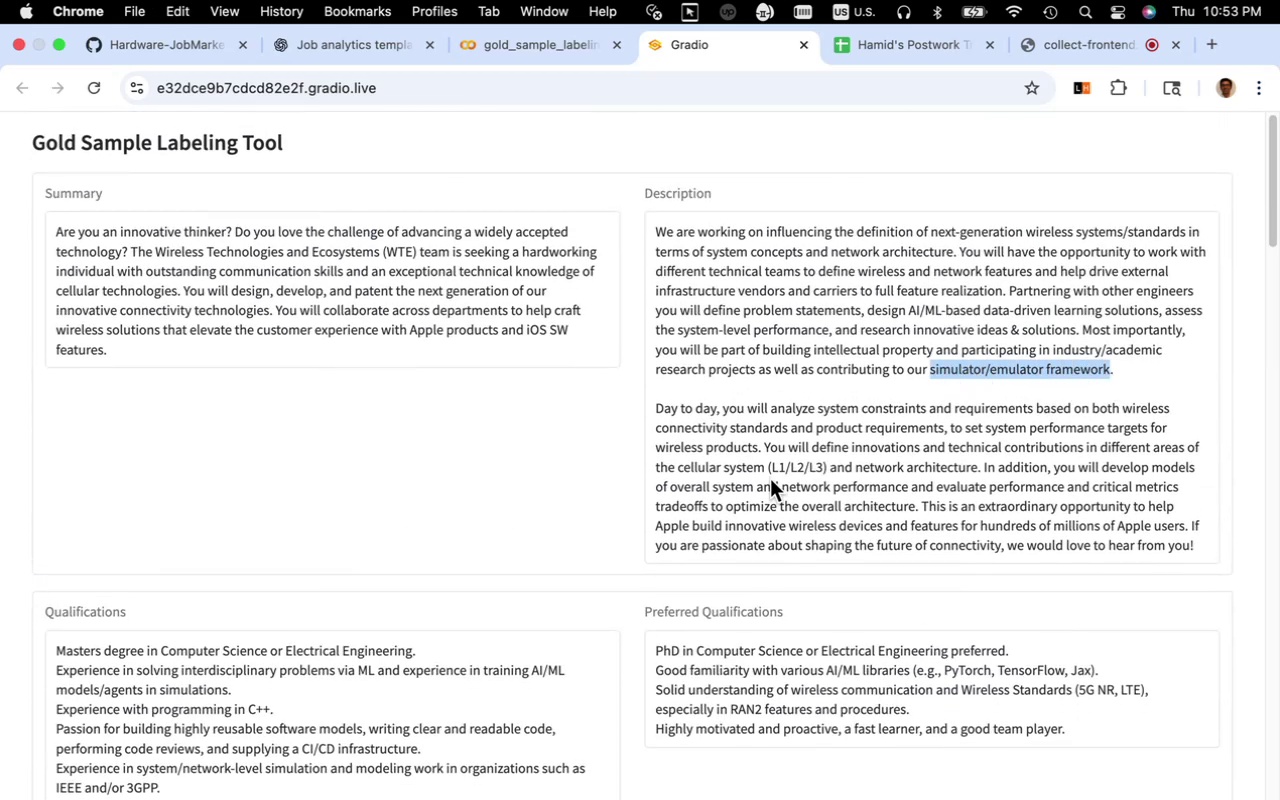 
scroll: coordinate [773, 485], scroll_direction: down, amount: 15.0
 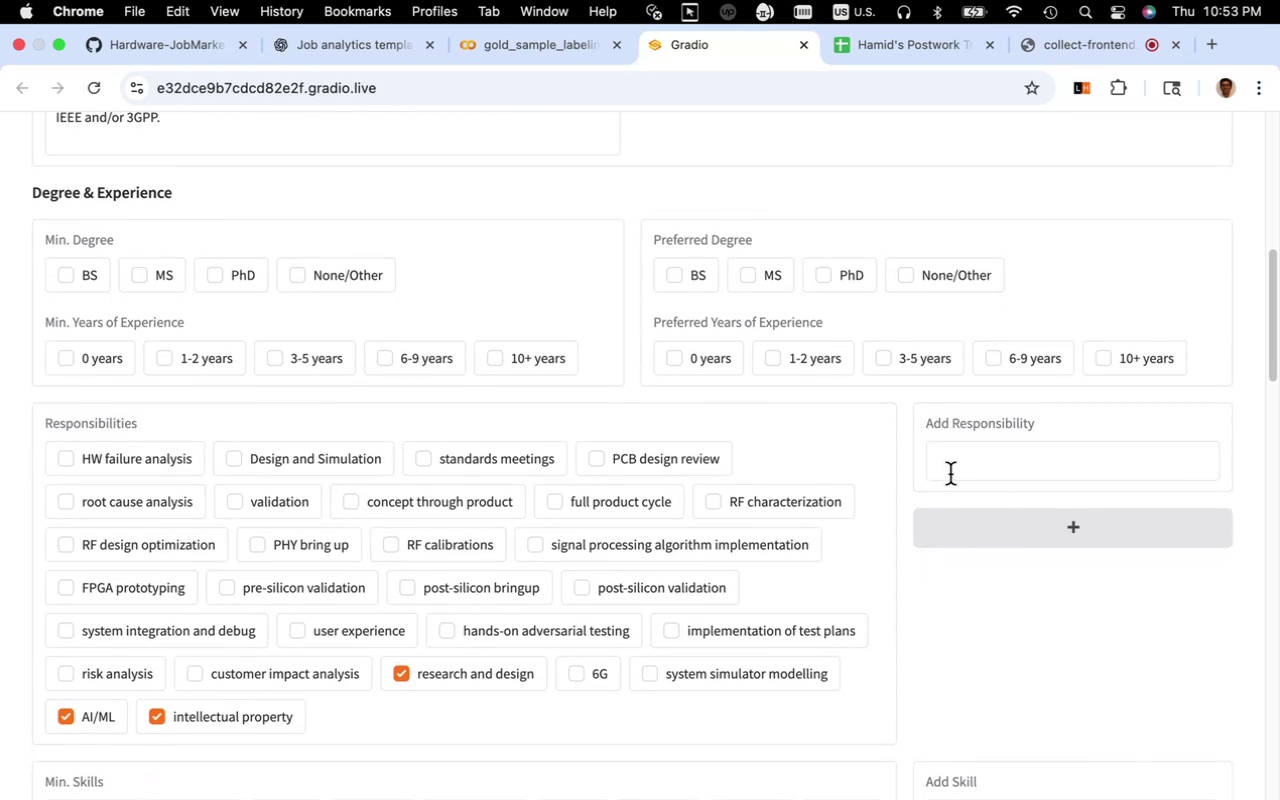 
left_click([950, 474])
 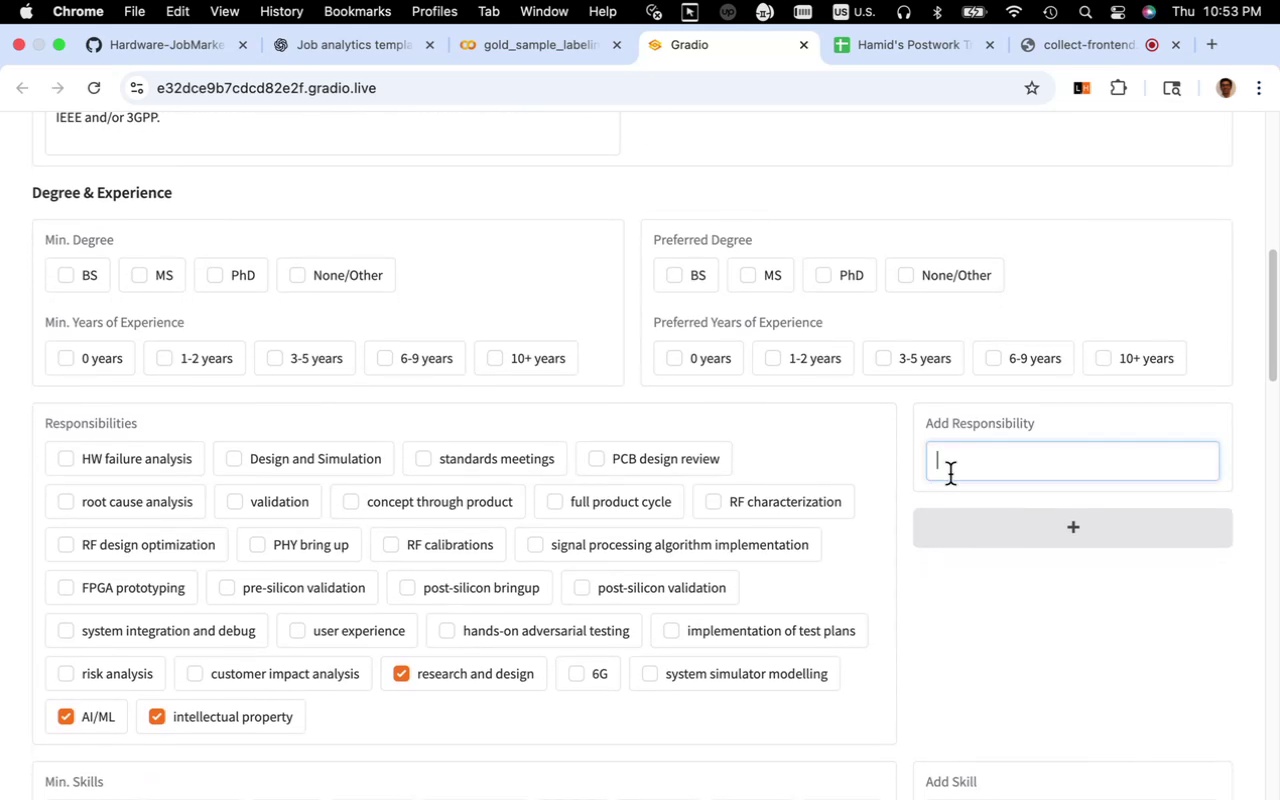 
key(Meta+V)
 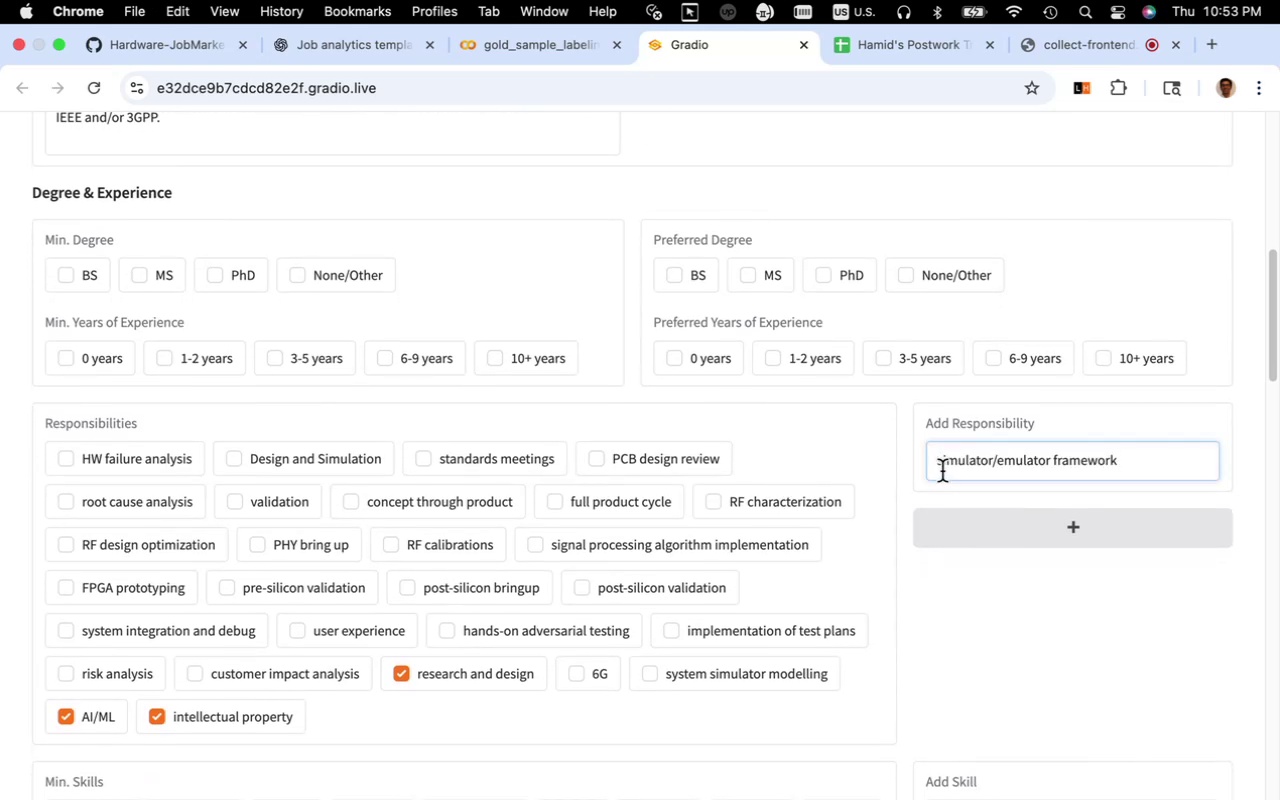 
left_click([937, 468])
 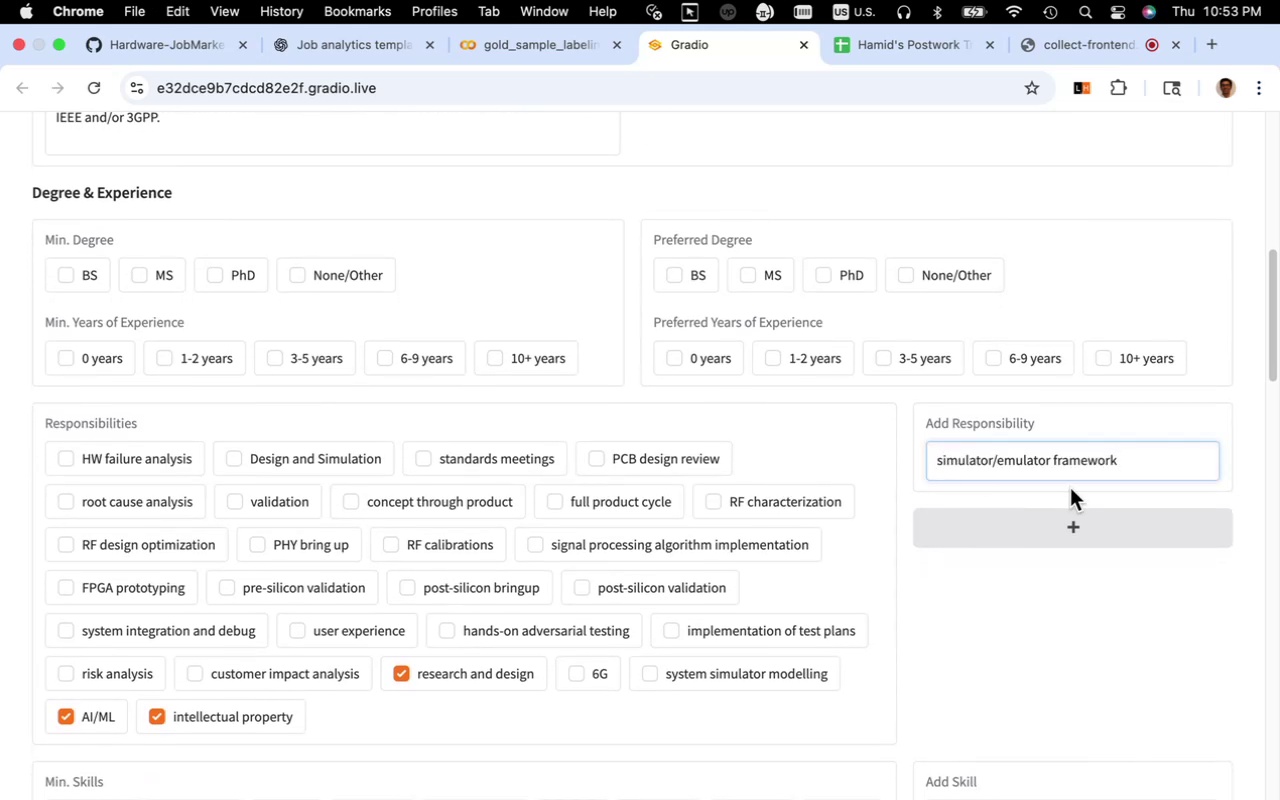 
type(developmenttof )
 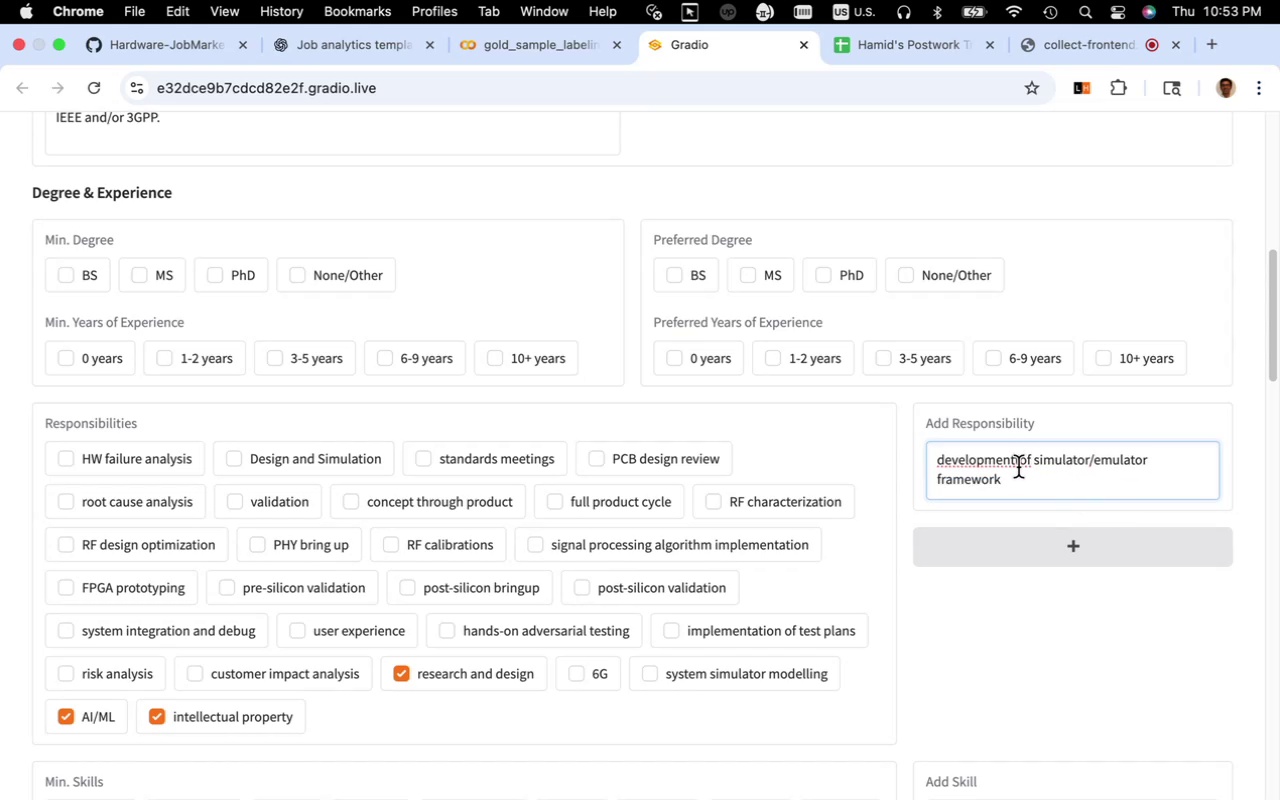 
left_click([1021, 464])
 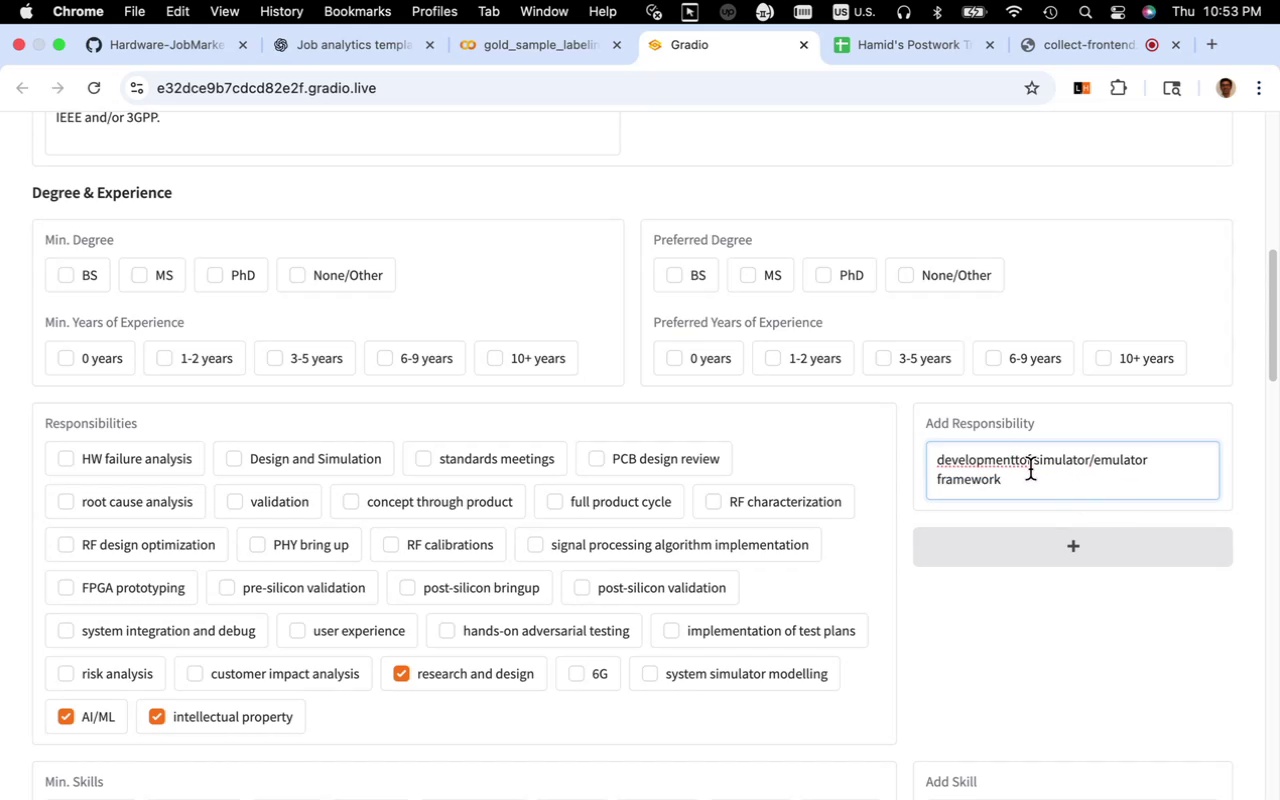 
key(Space)
 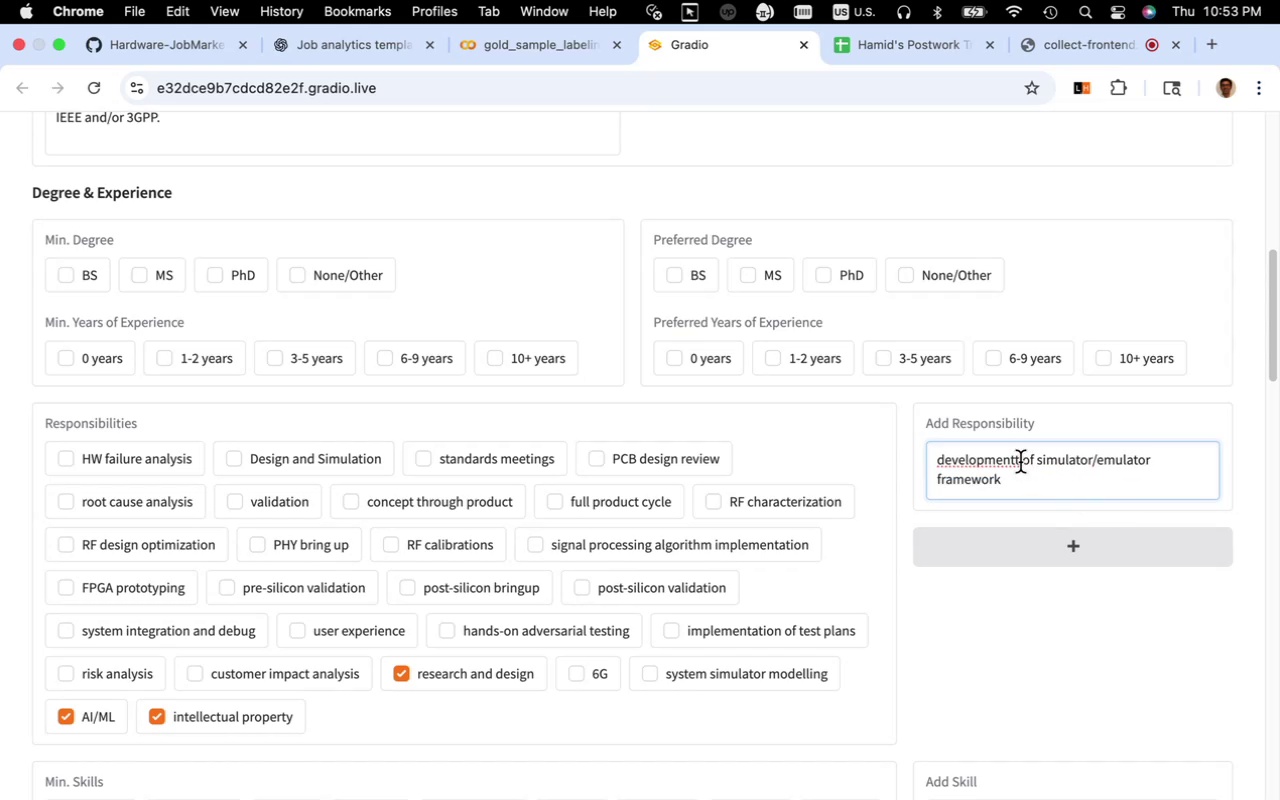 
left_click([1020, 462])
 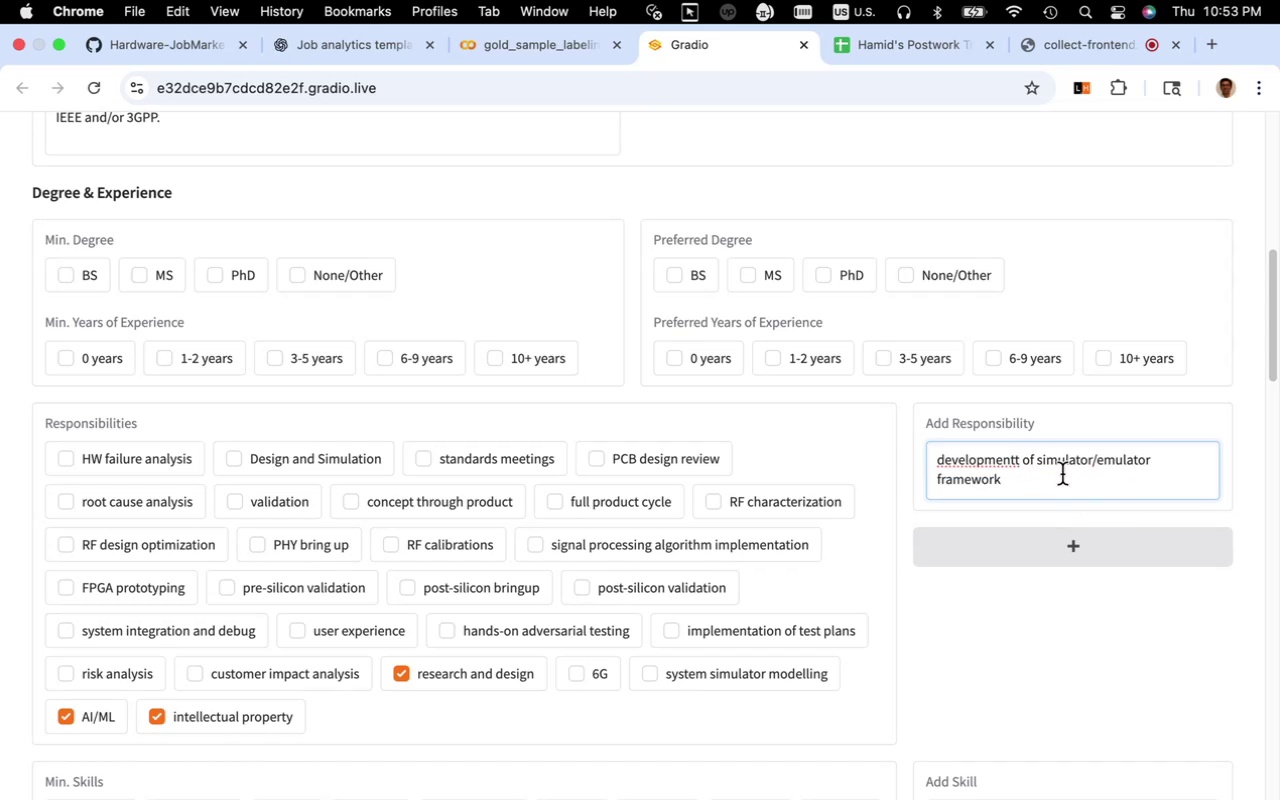 
key(Backspace)
 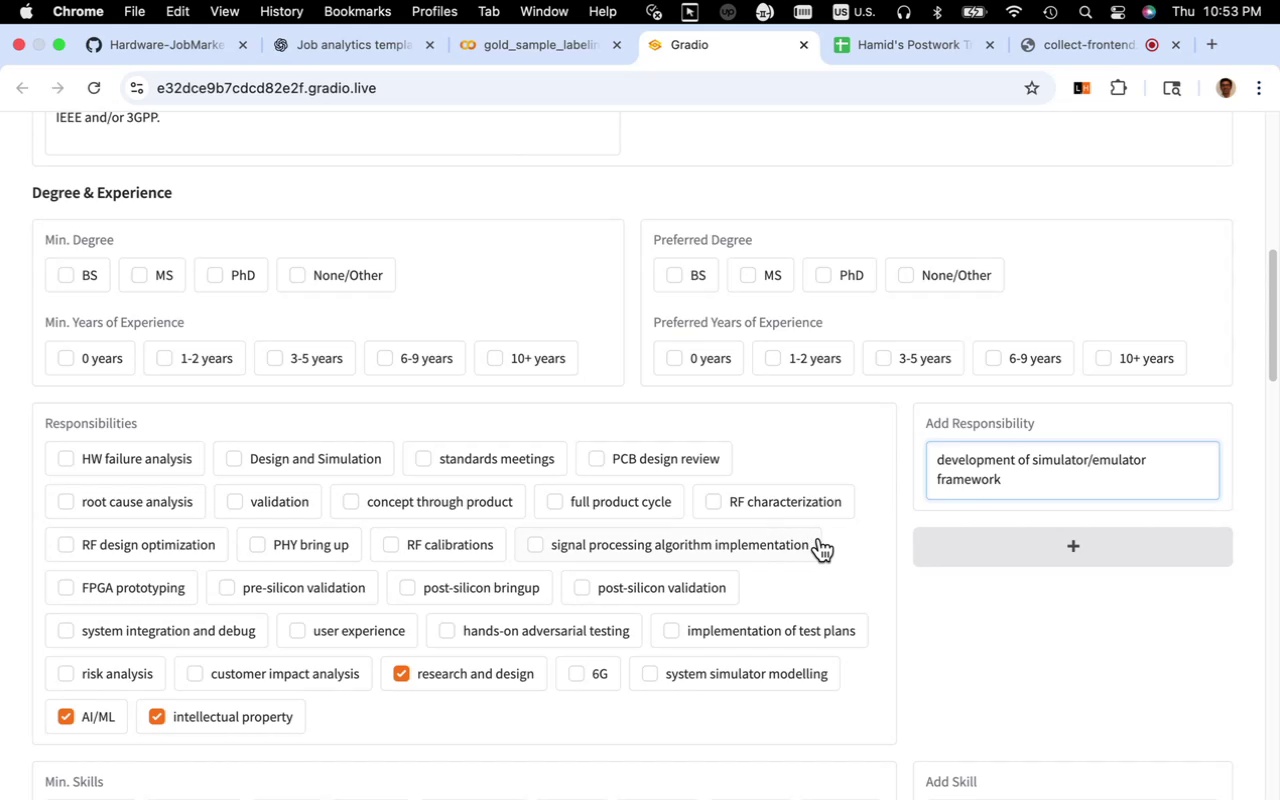 
wait(12.11)
 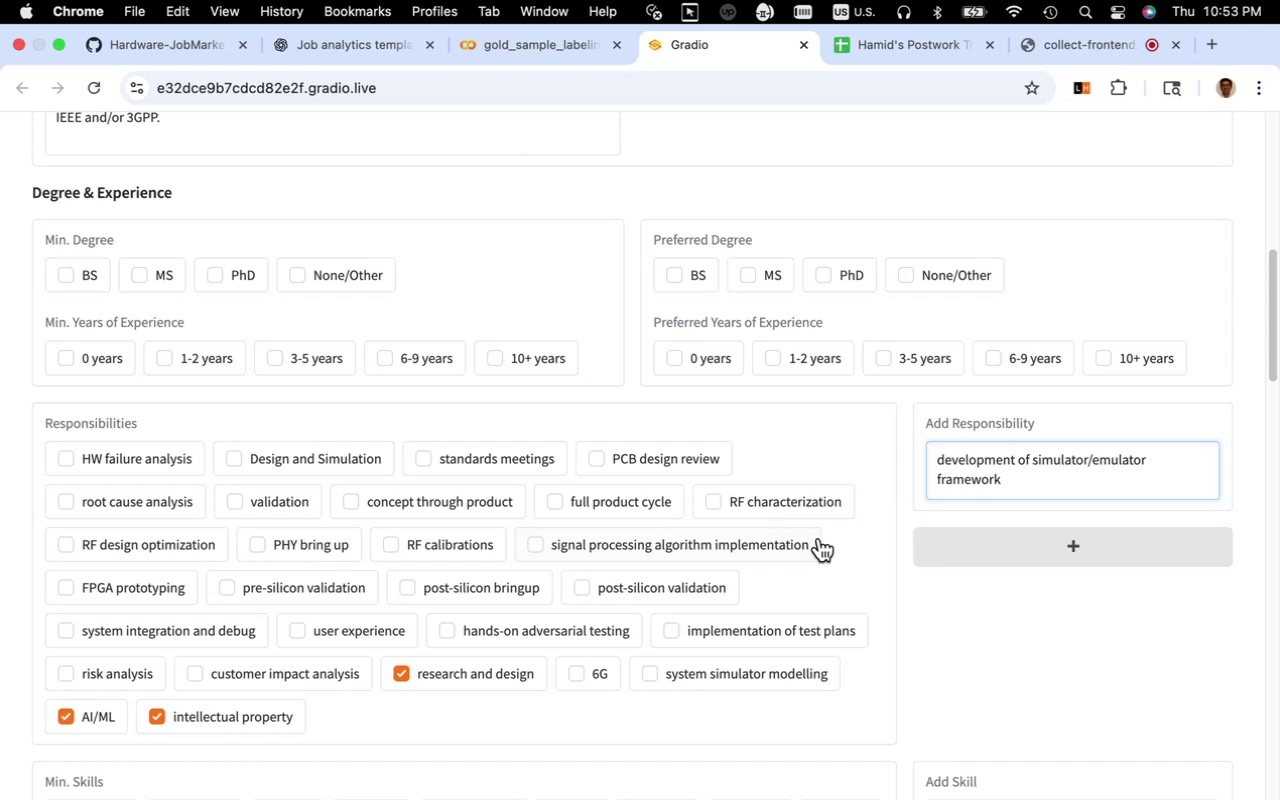 
left_click([352, 720])
 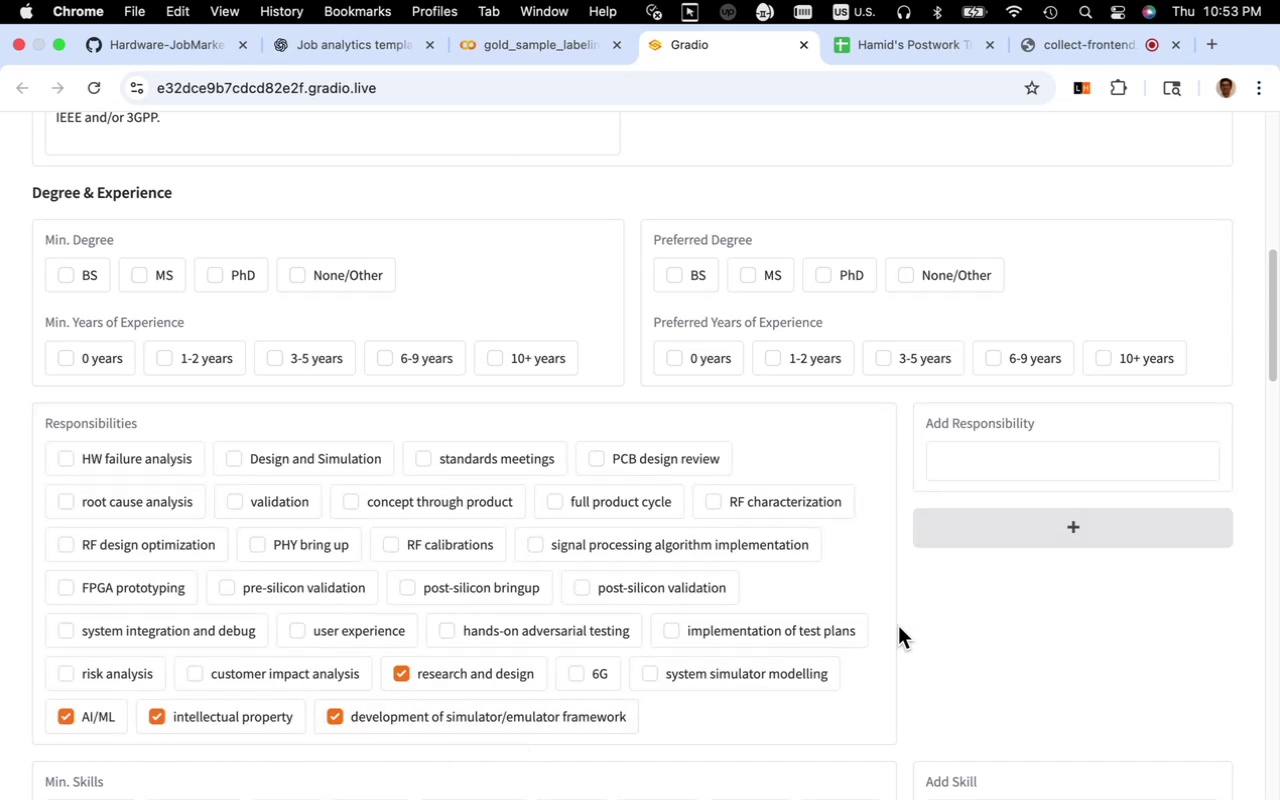 
scroll: coordinate [893, 624], scroll_direction: up, amount: 18.0
 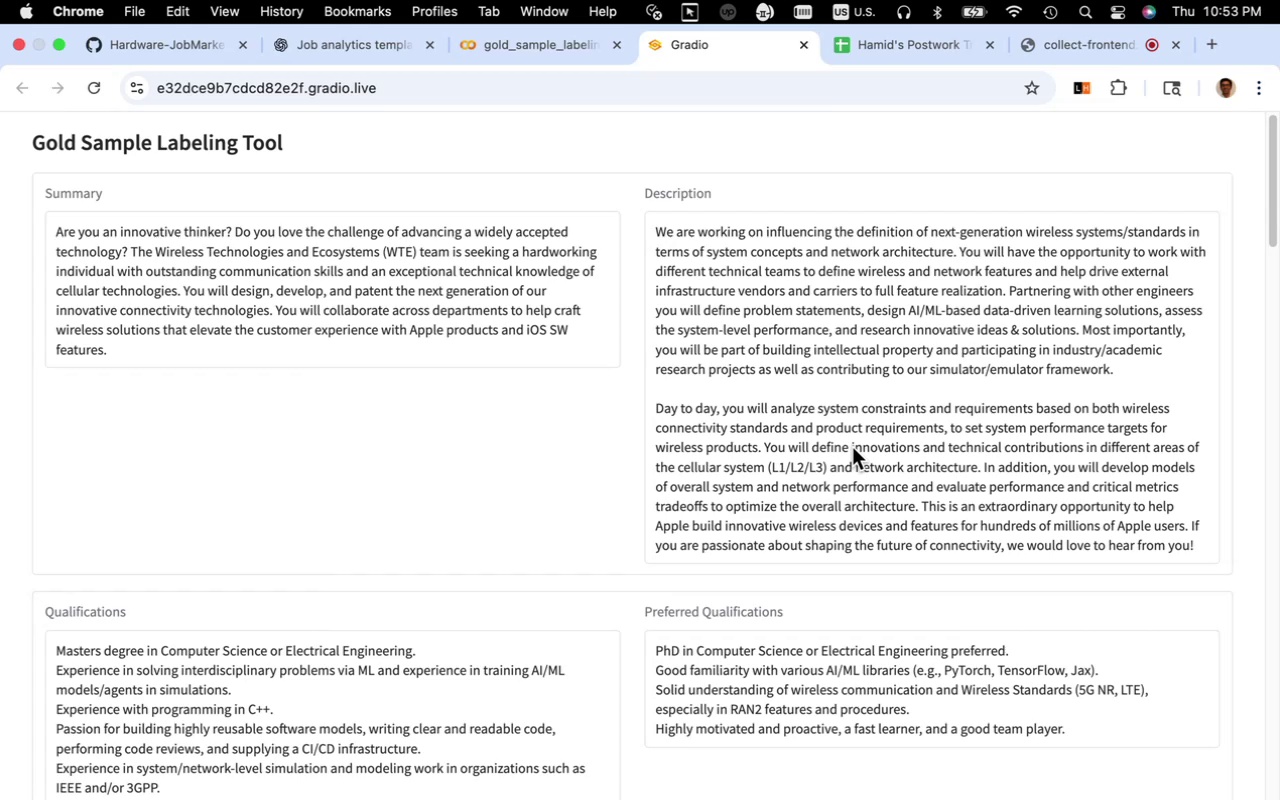 
wait(17.56)
 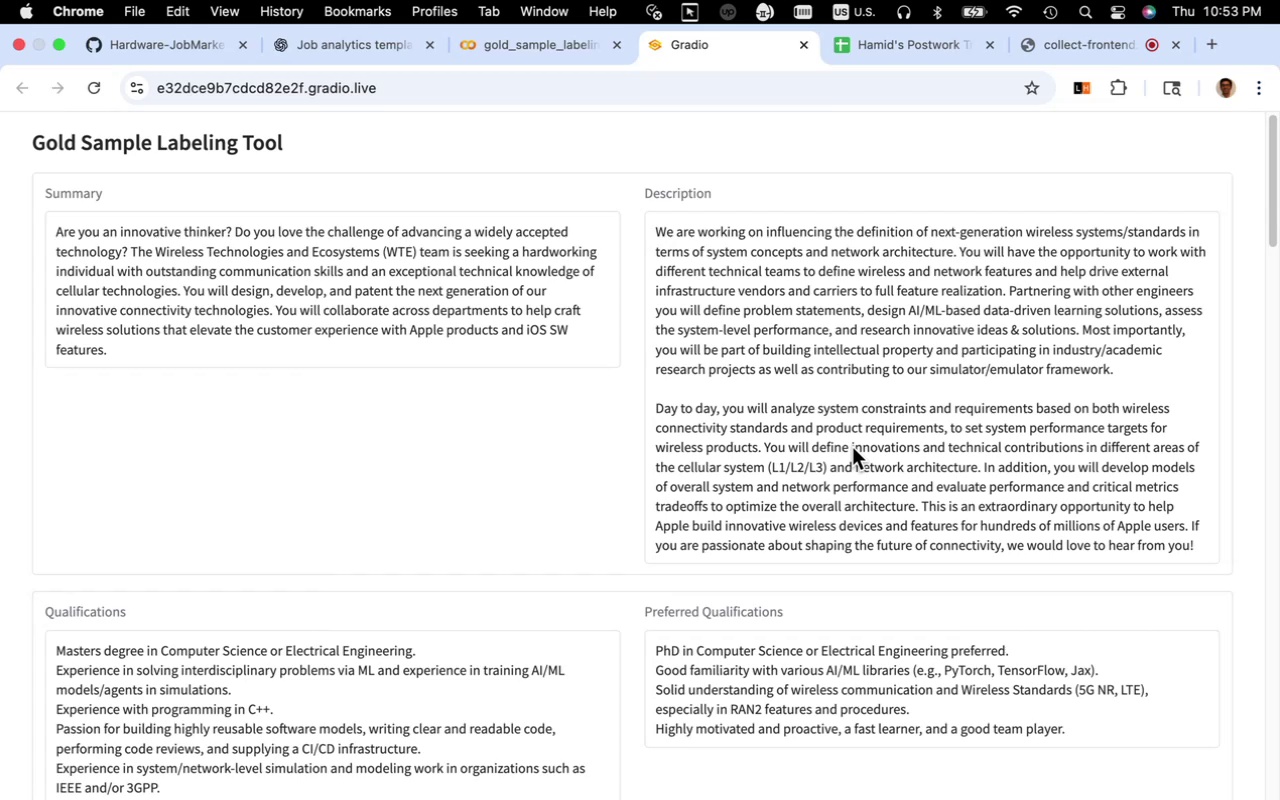 
mouse_move([791, 462])
 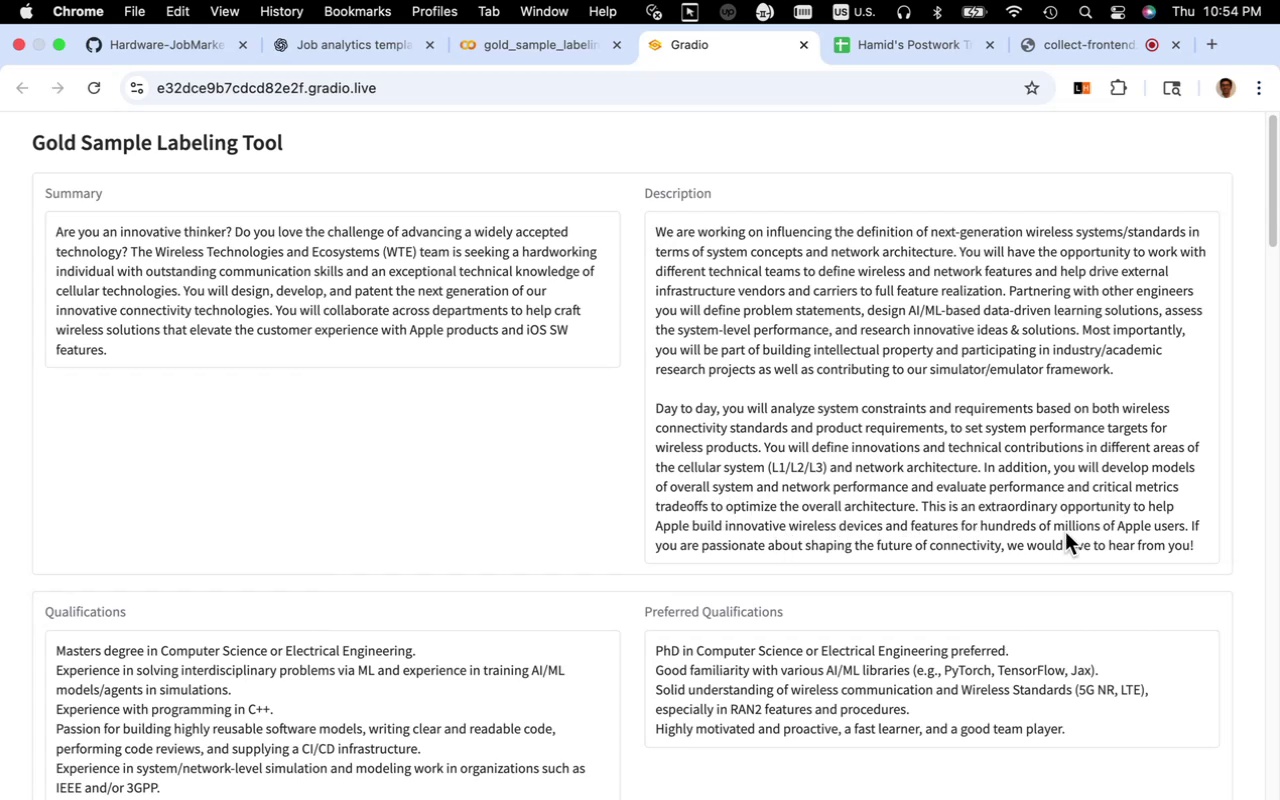 
wait(23.71)
 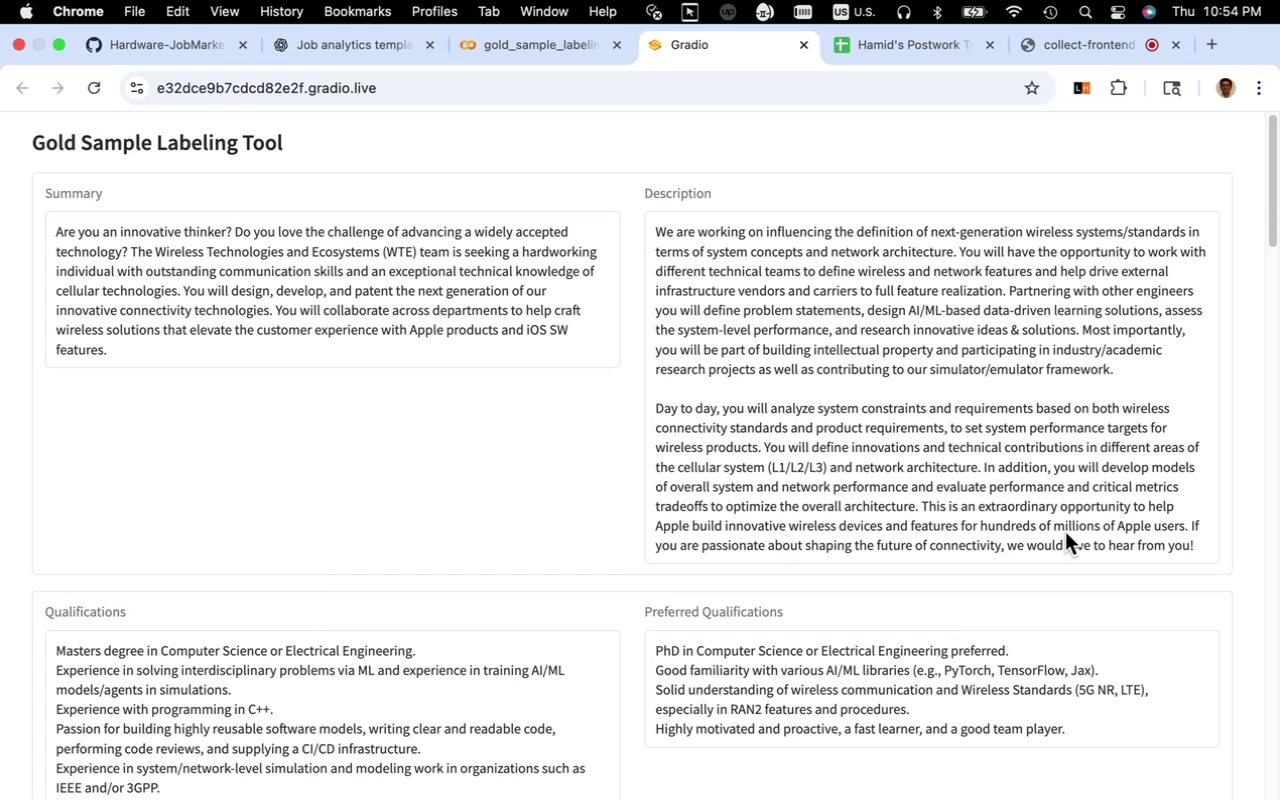 
scroll: coordinate [724, 566], scroll_direction: down, amount: 18.0
 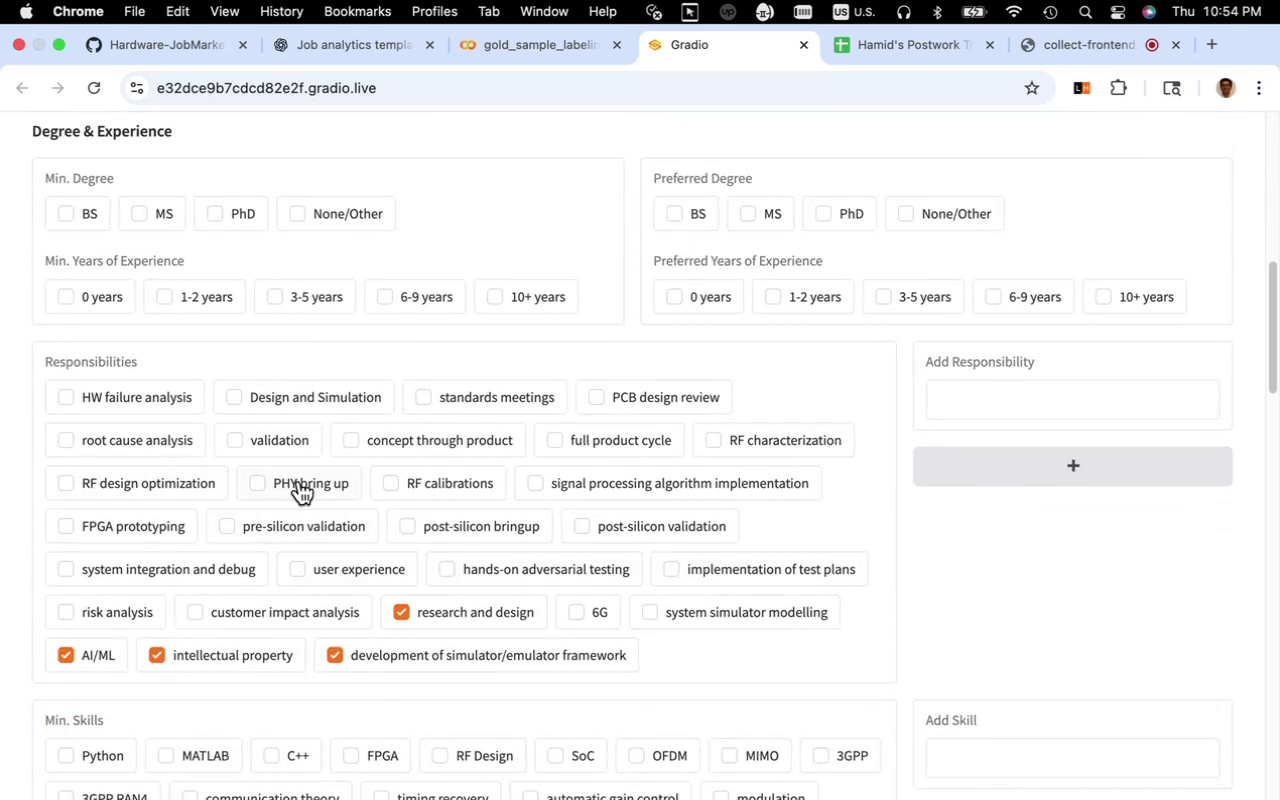 
wait(6.25)
 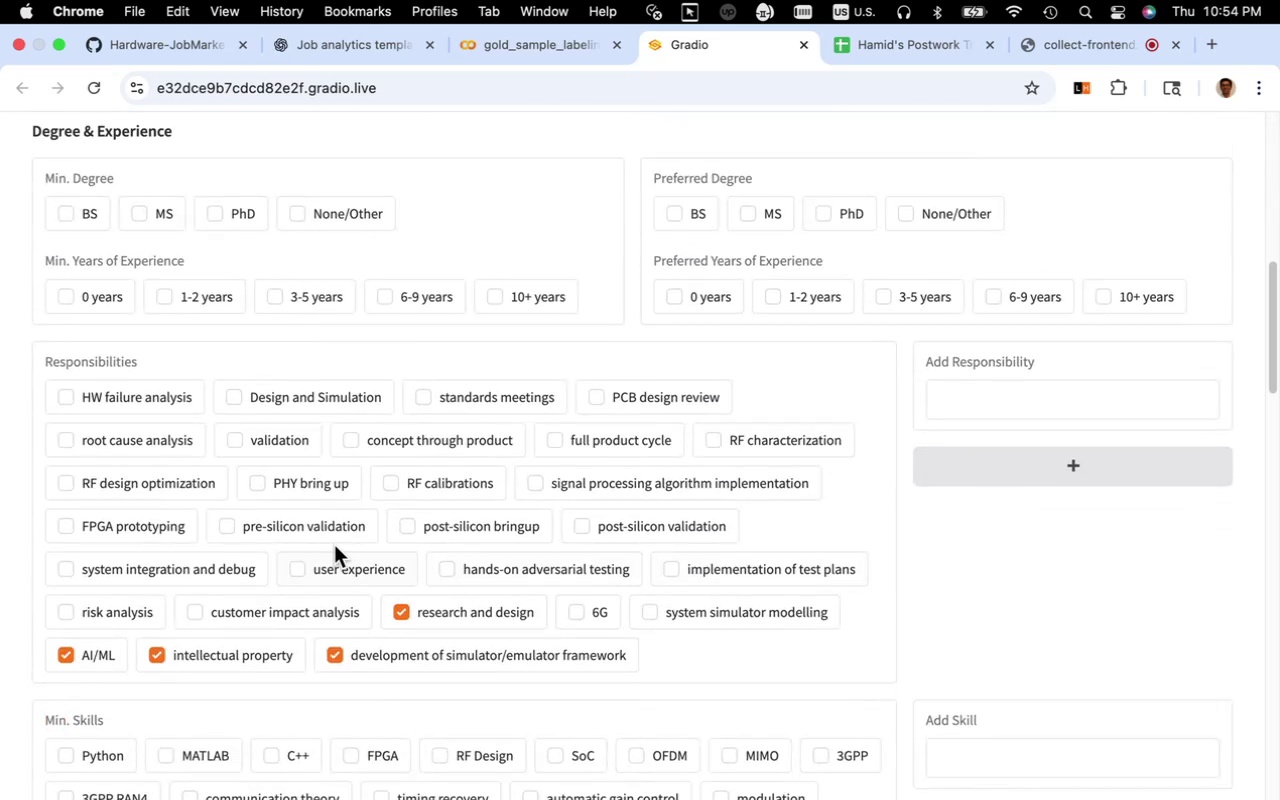 
scroll: coordinate [487, 487], scroll_direction: up, amount: 3.0
 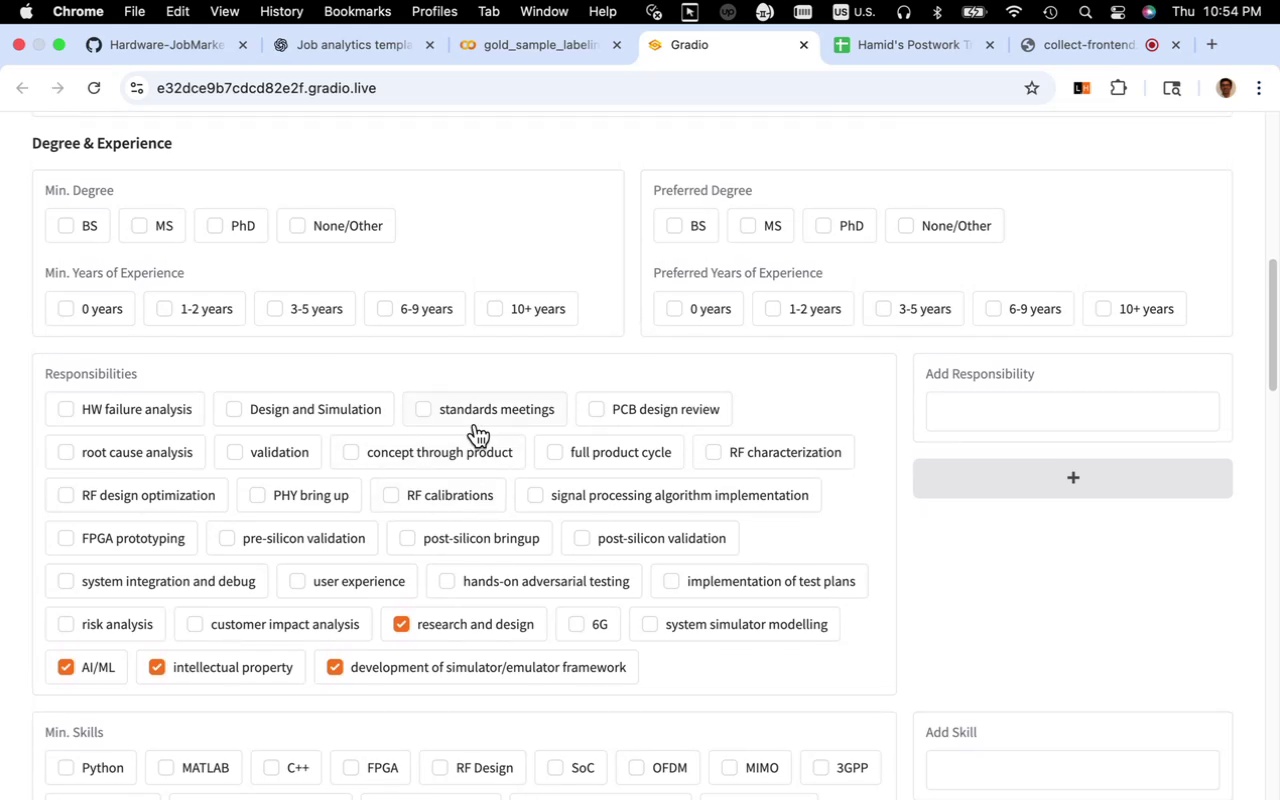 
left_click([475, 424])
 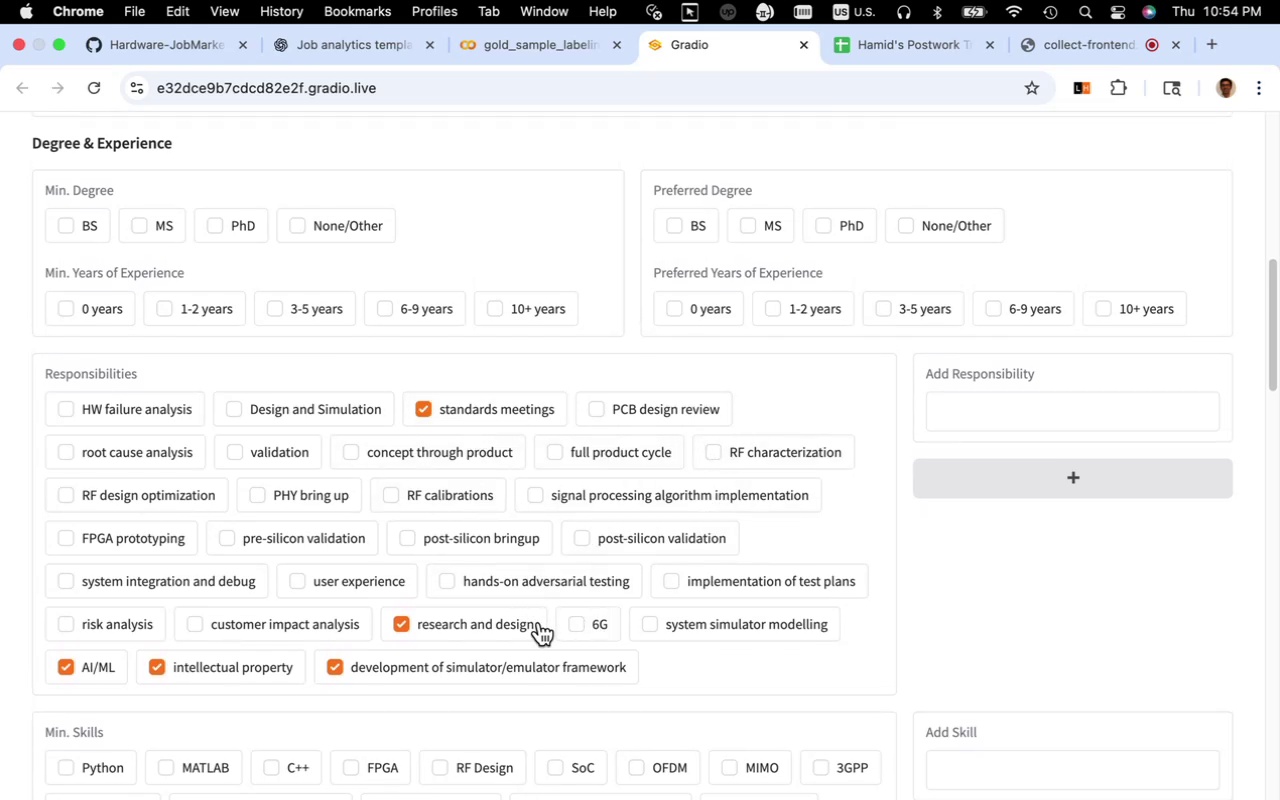 
wait(11.16)
 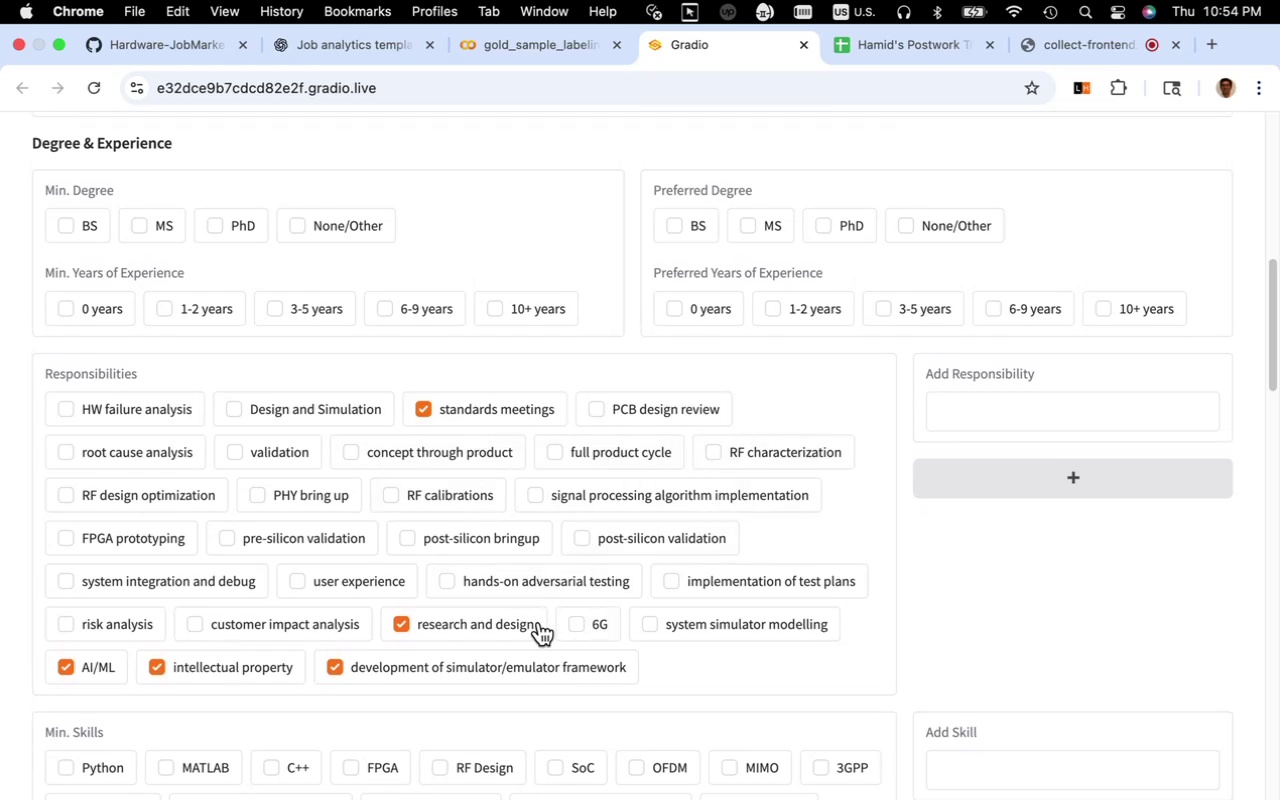 
scroll: coordinate [693, 576], scroll_direction: up, amount: 12.0
 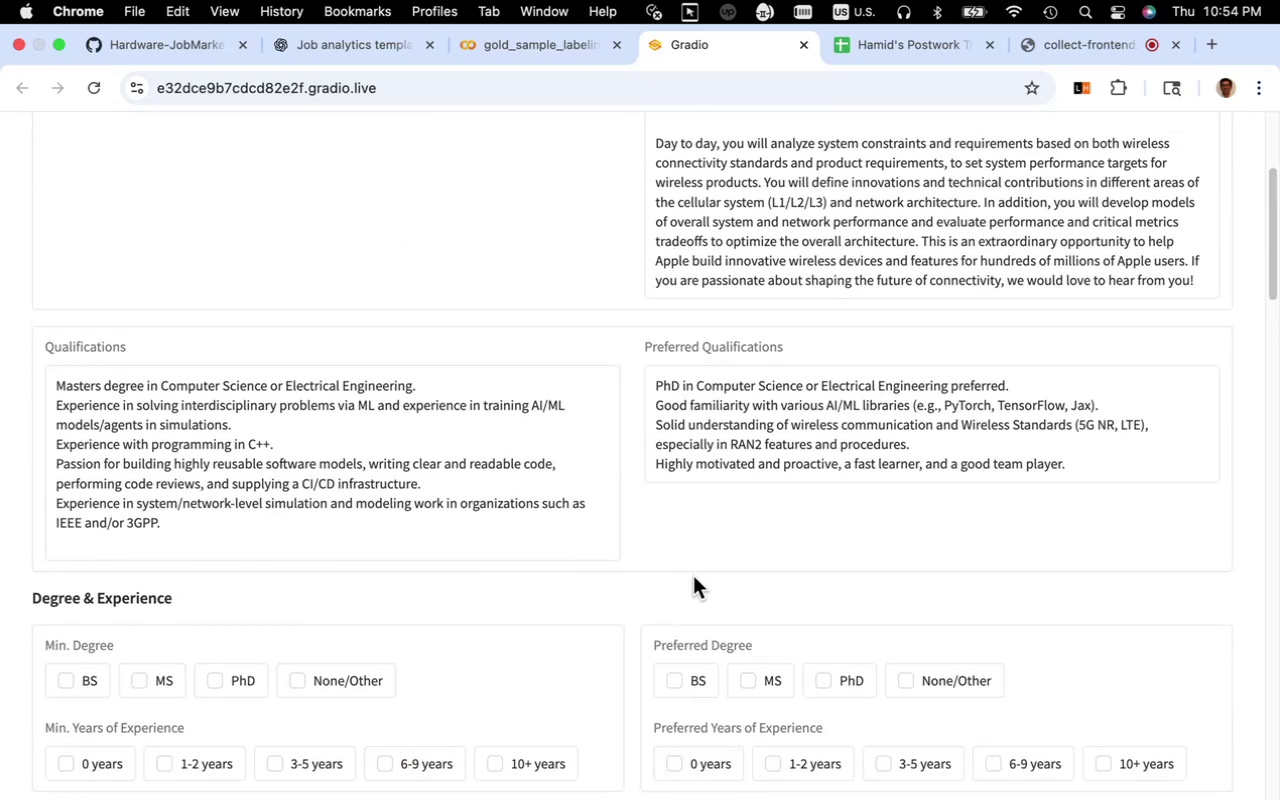 
scroll: coordinate [693, 576], scroll_direction: down, amount: 3.0
 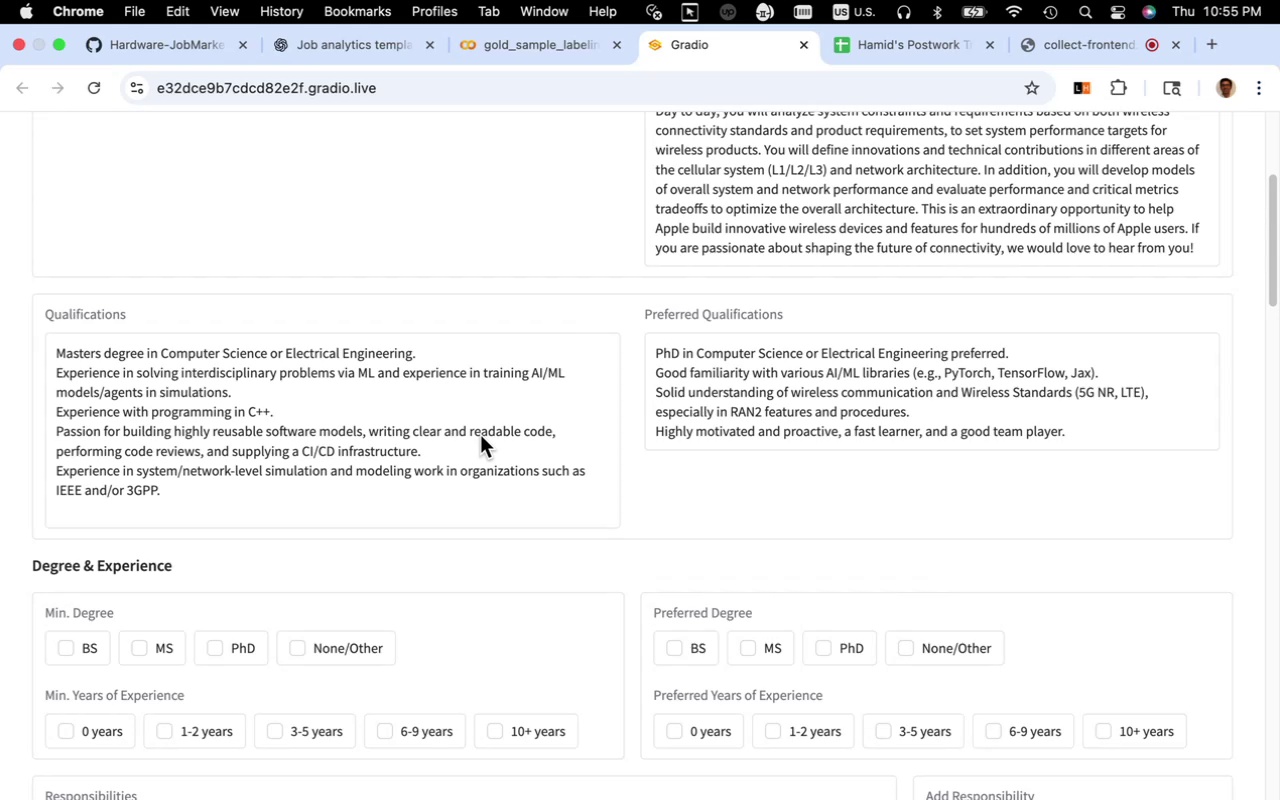 
wait(19.84)
 